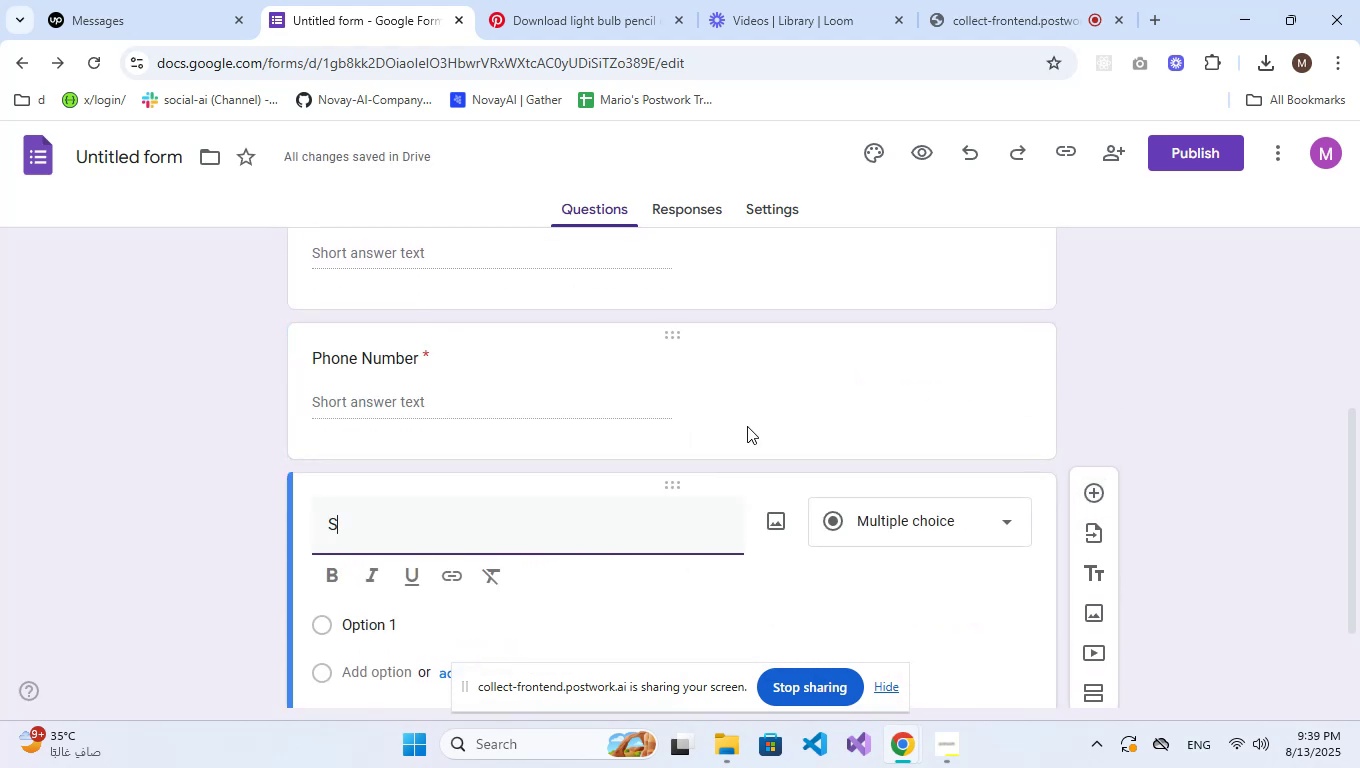 
key(CapsLock)
 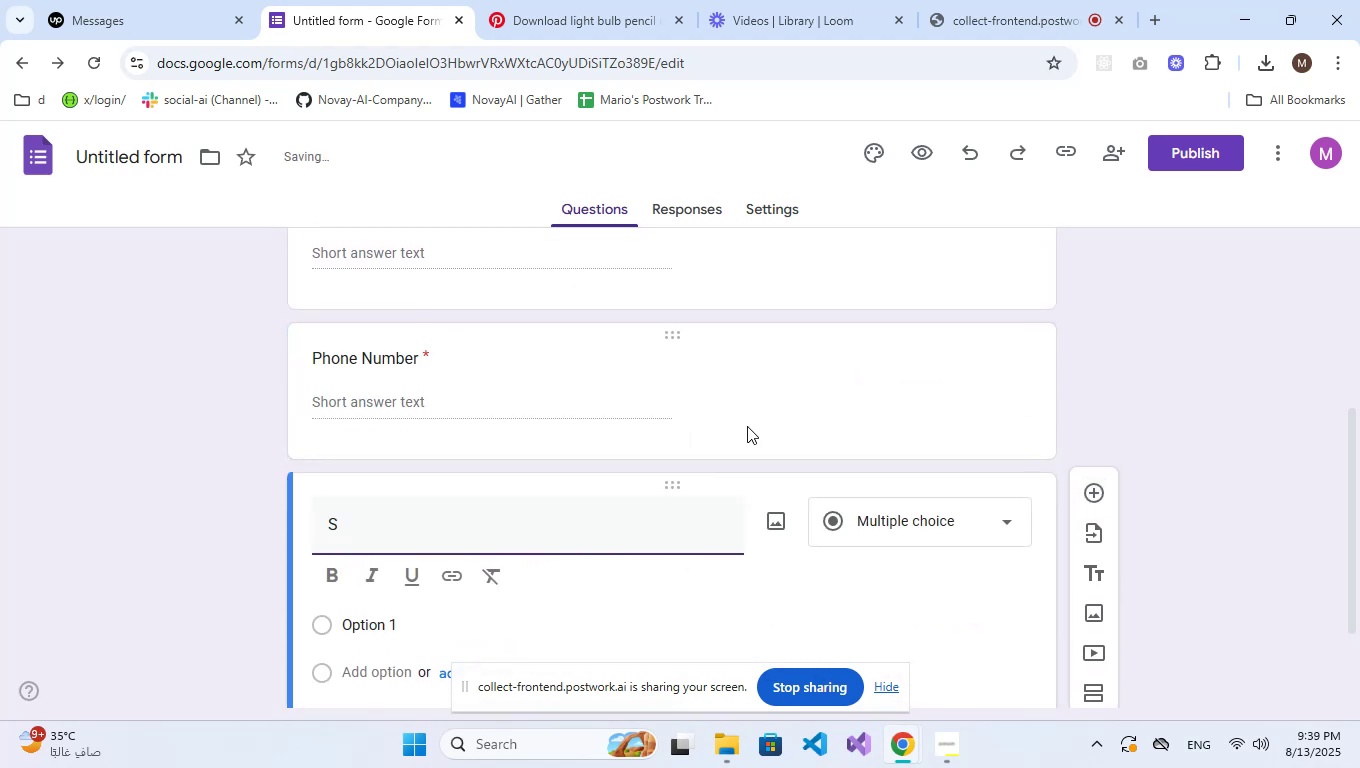 
key(E)
 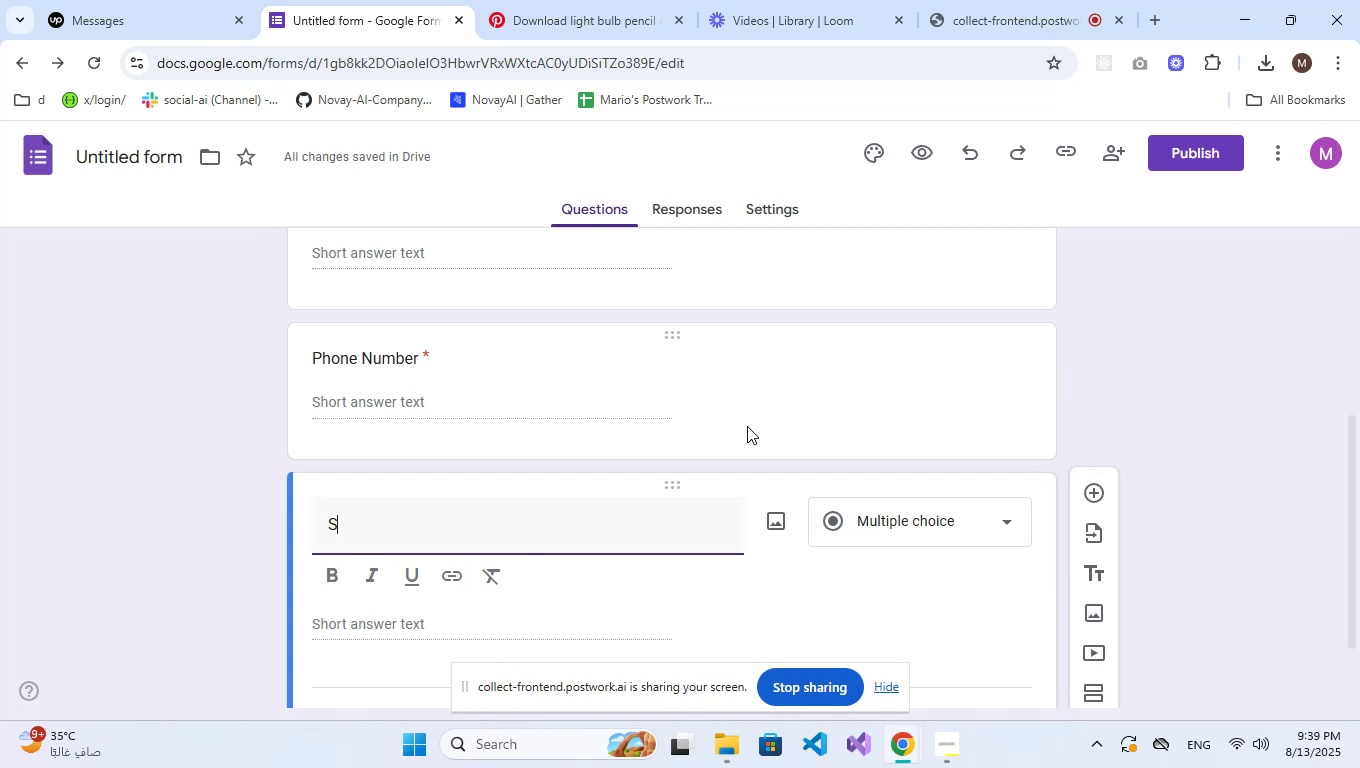 
wait(8.64)
 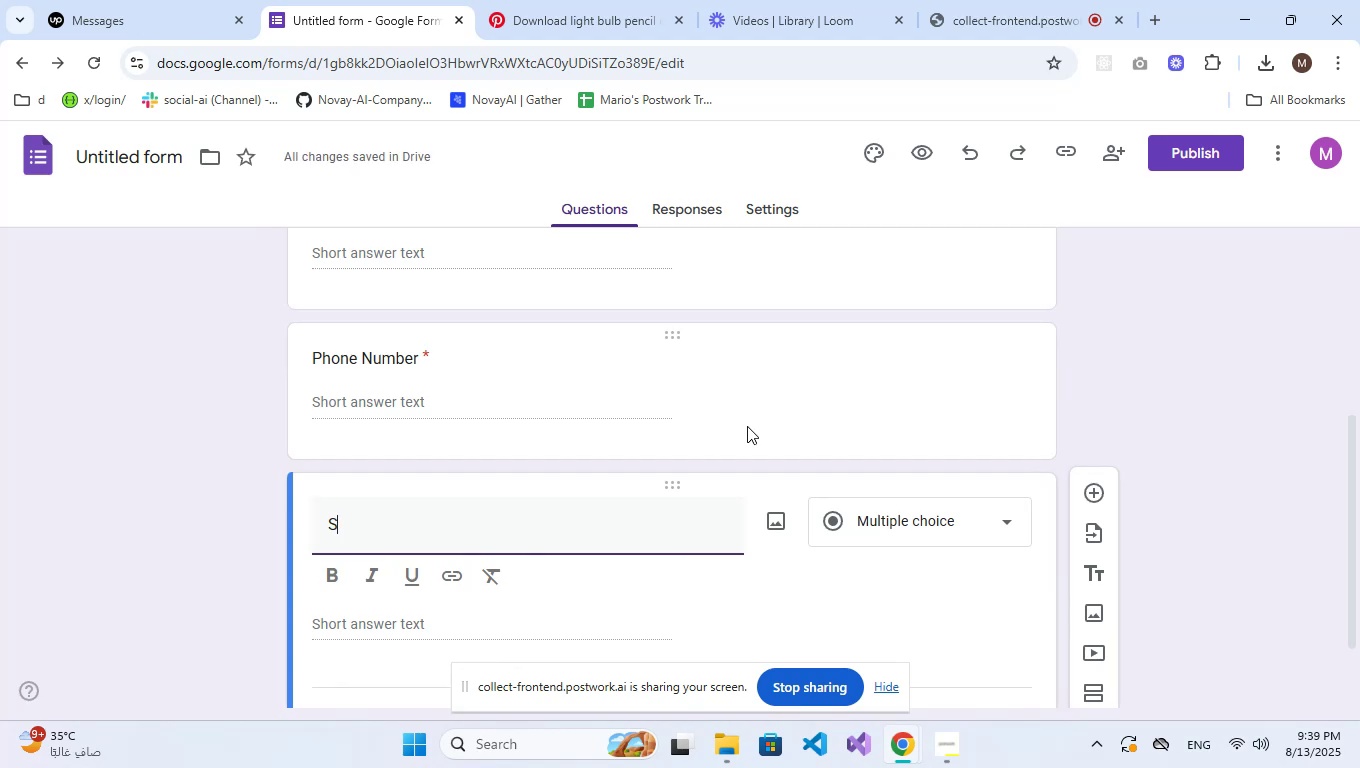 
type(elect Required Books)
 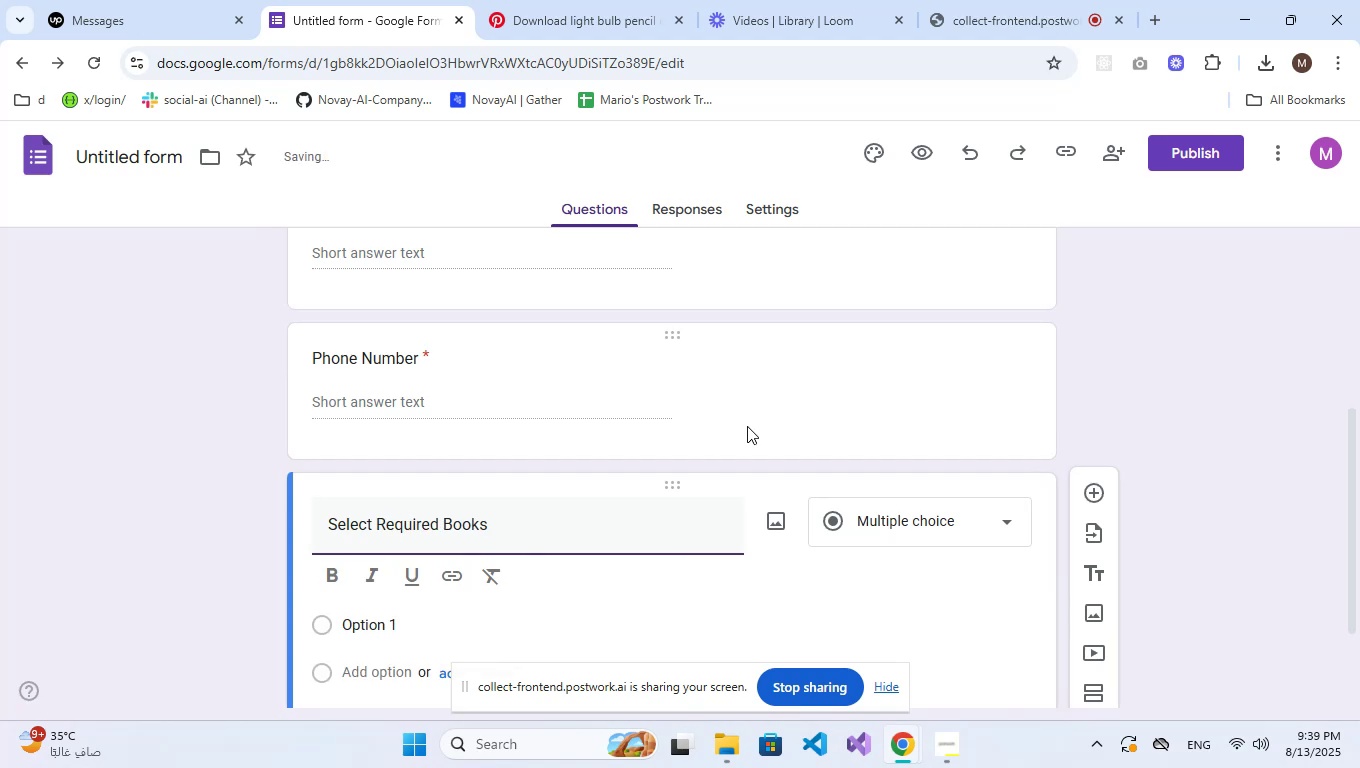 
scroll: coordinate [747, 426], scroll_direction: down, amount: 2.0
 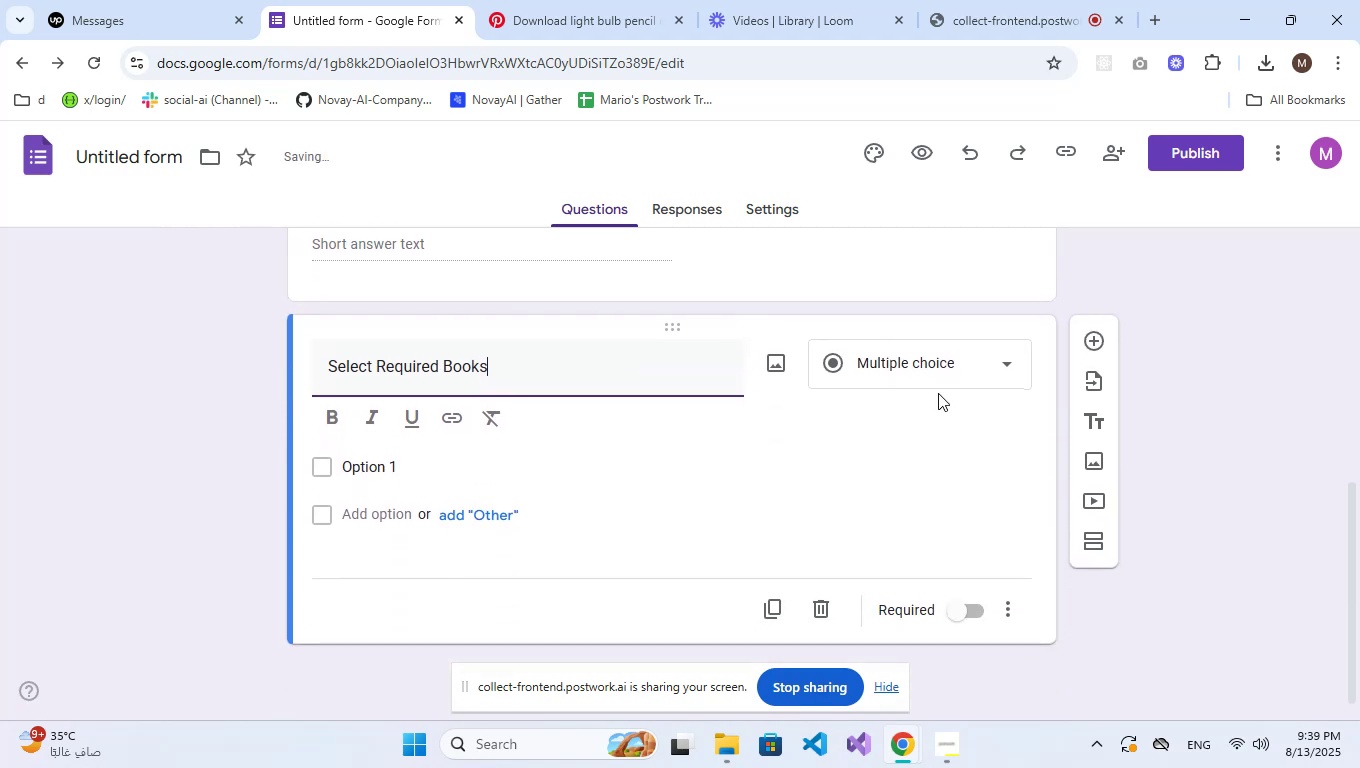 
left_click([946, 380])
 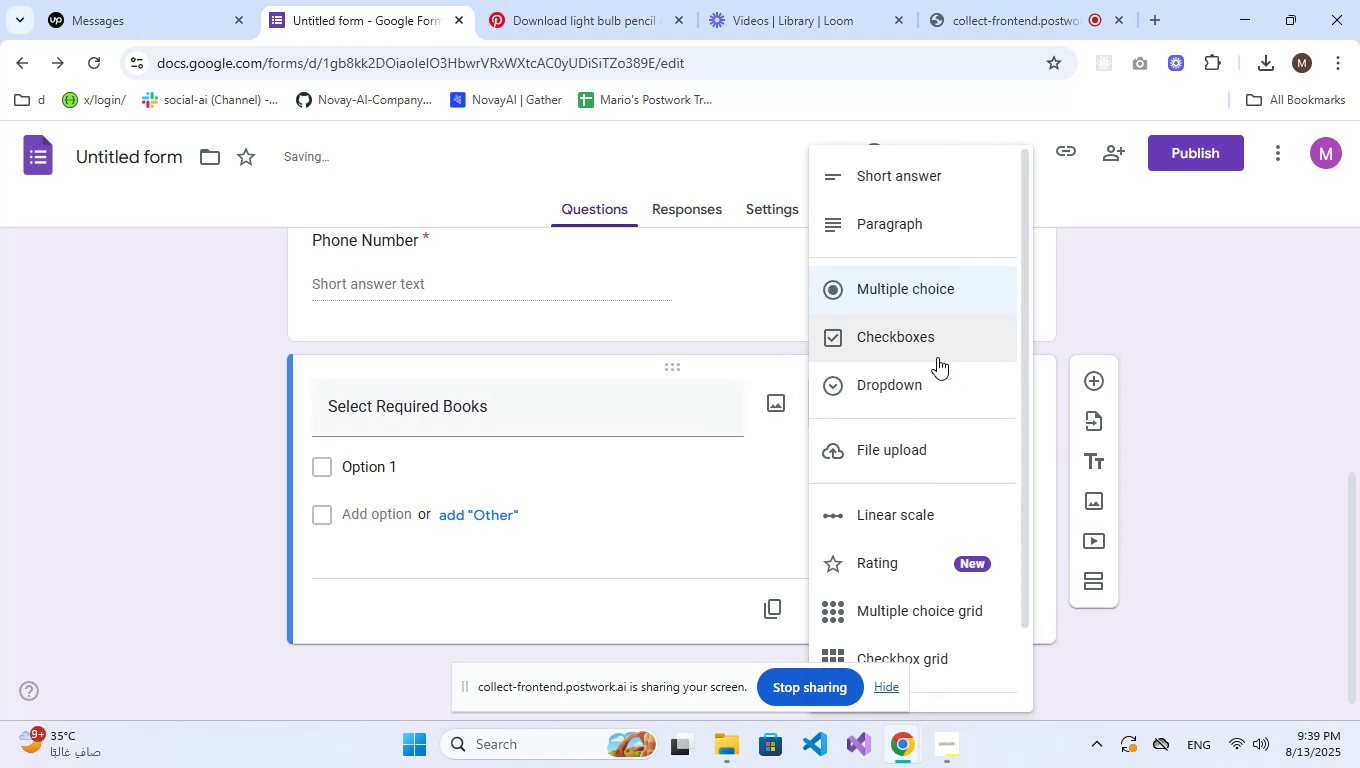 
left_click([937, 354])
 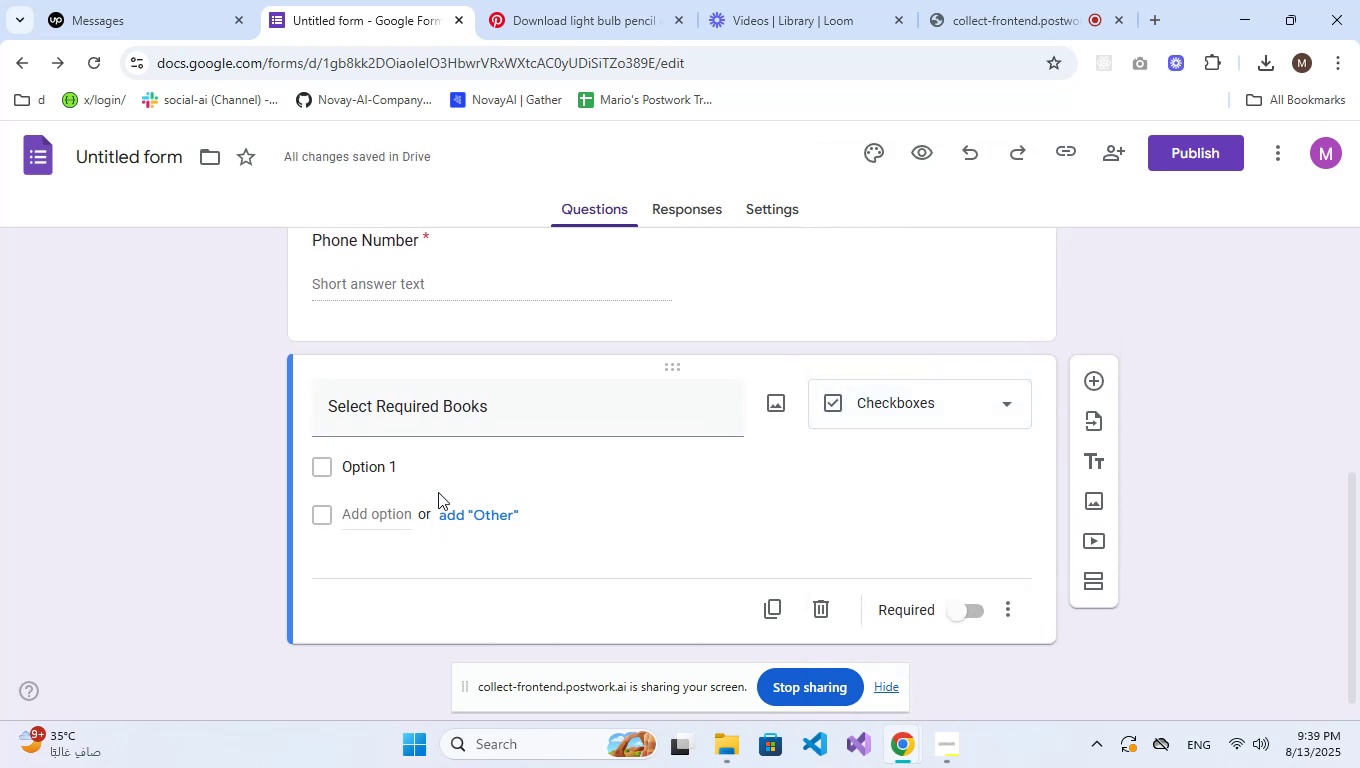 
double_click([430, 477])
 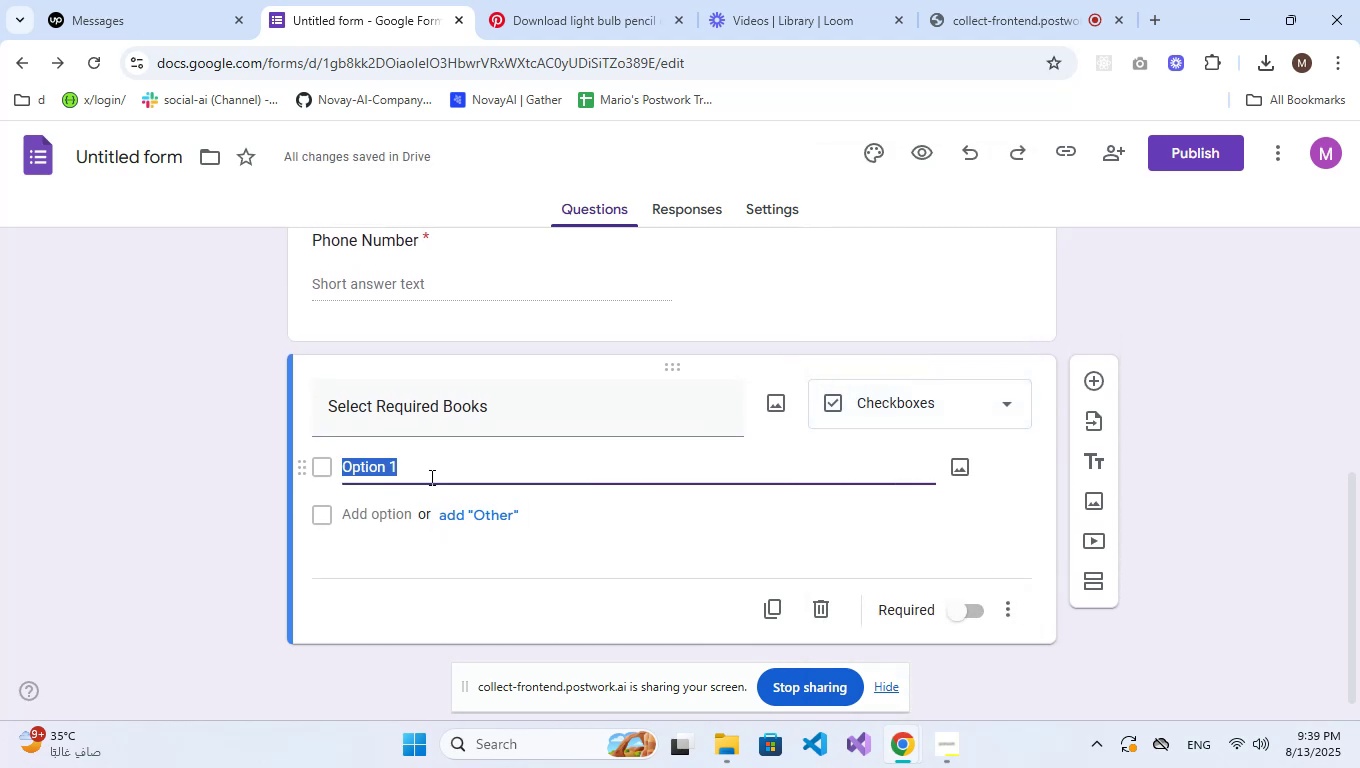 
type(Mat)
key(Backspace)
key(Backspace)
key(Backspace)
key(Backspace)
type(ma)
key(Backspace)
type(ATH)
 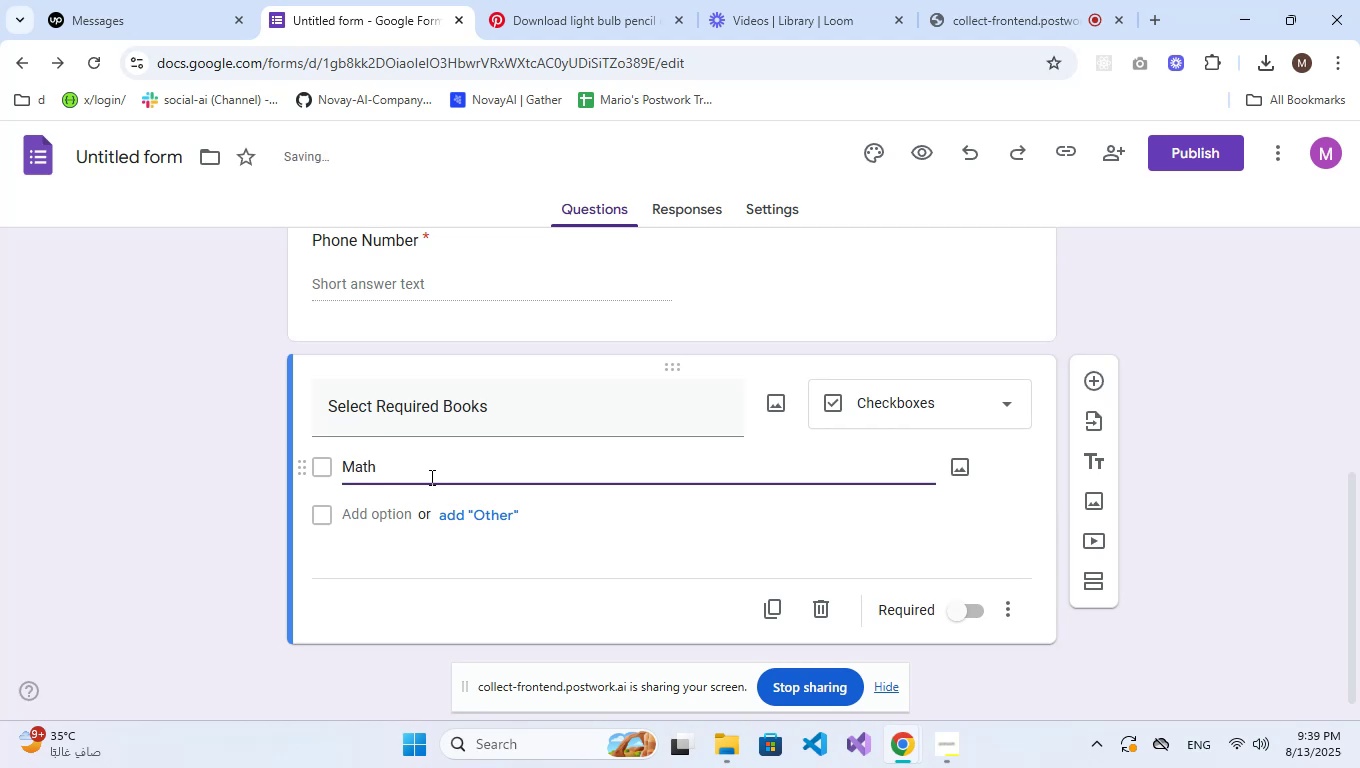 
key(Enter)
 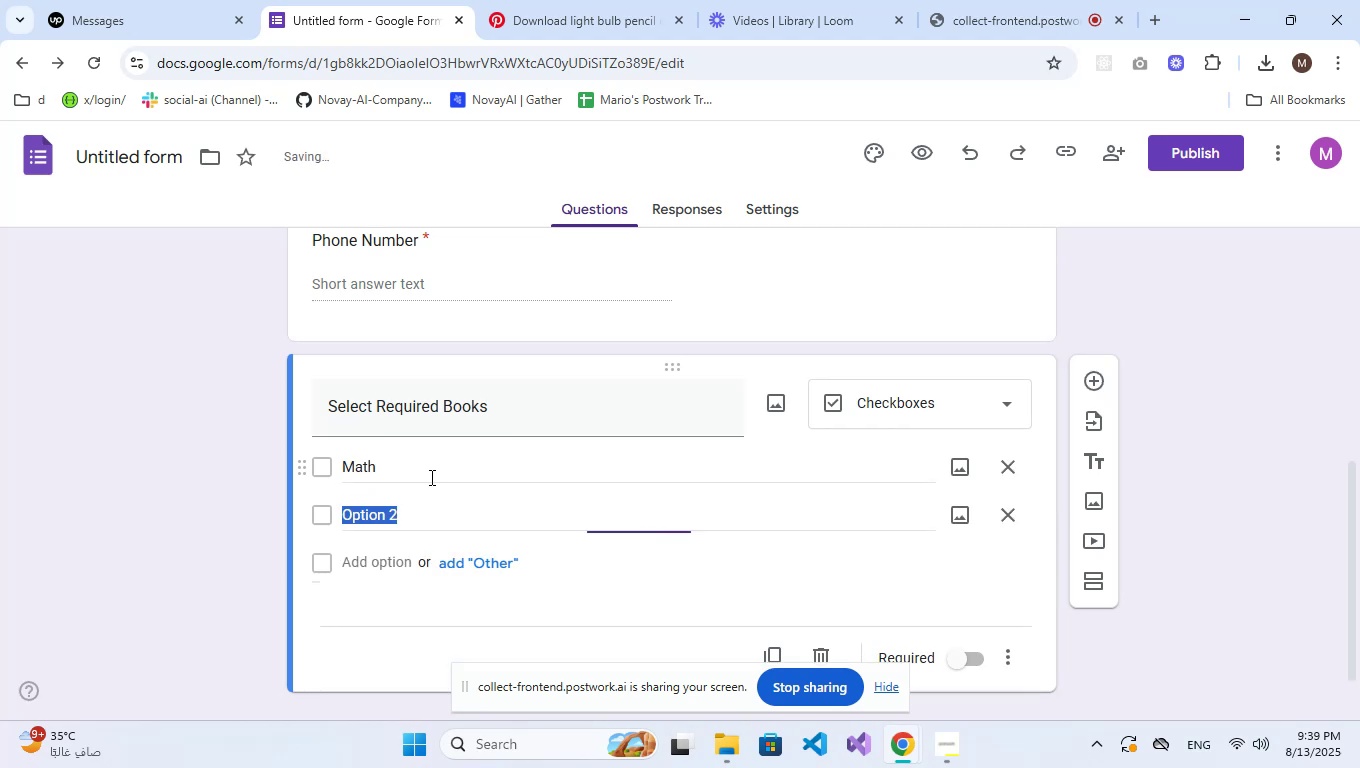 
type(Science)
 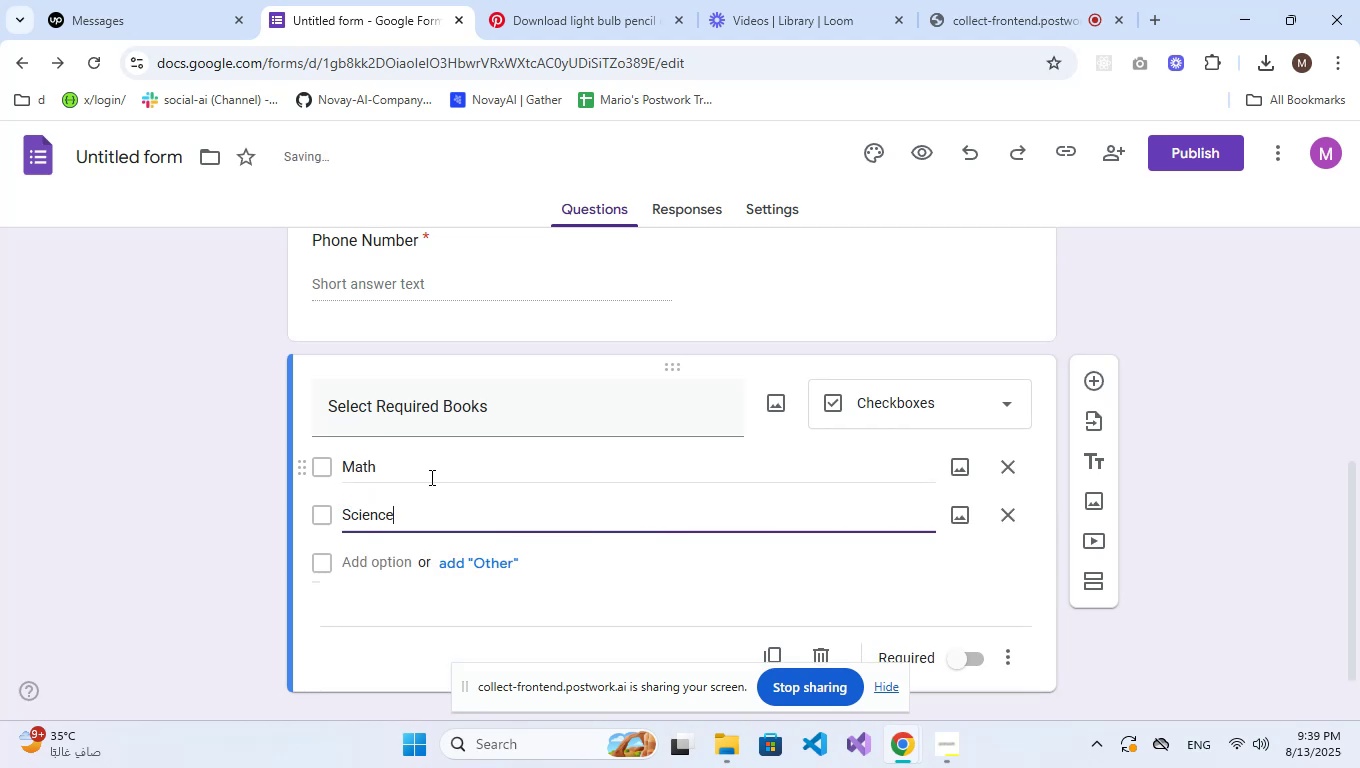 
key(Enter)
 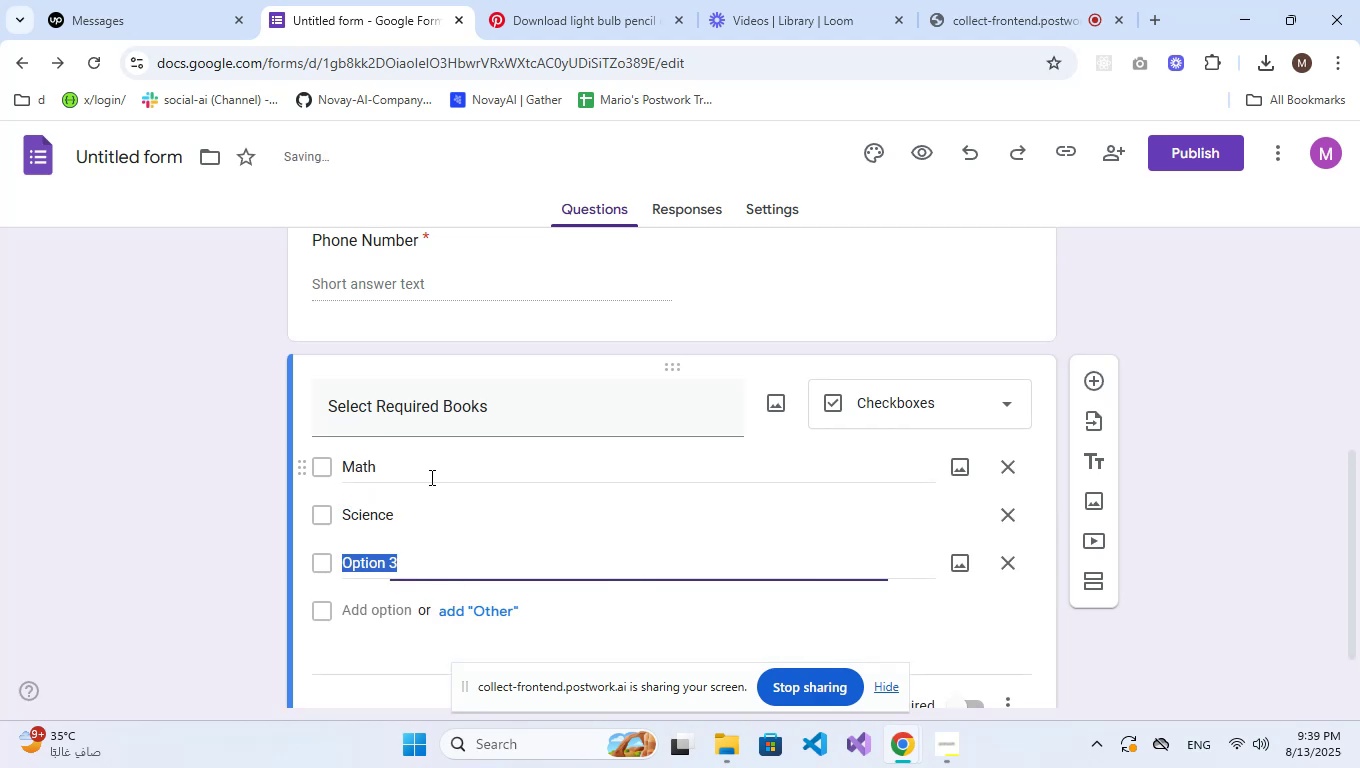 
type(English)
 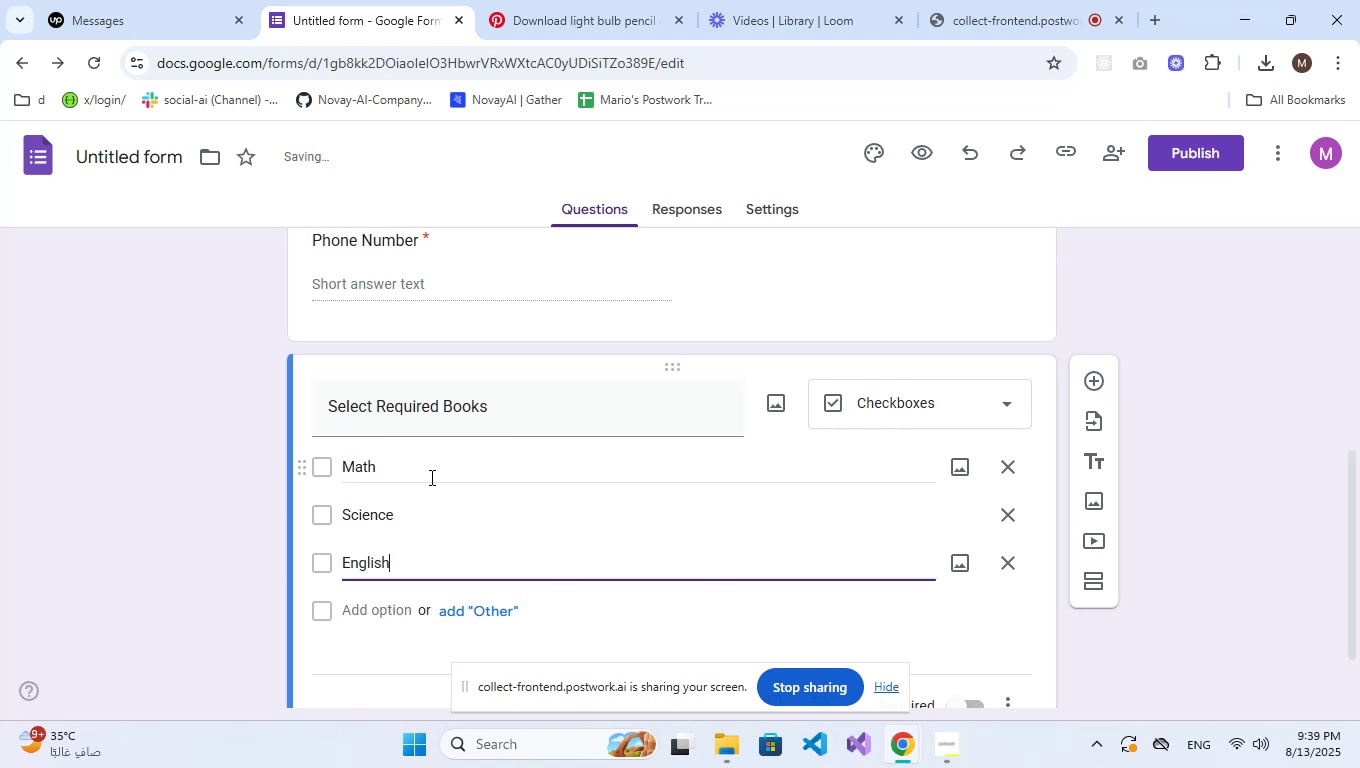 
key(Enter)
 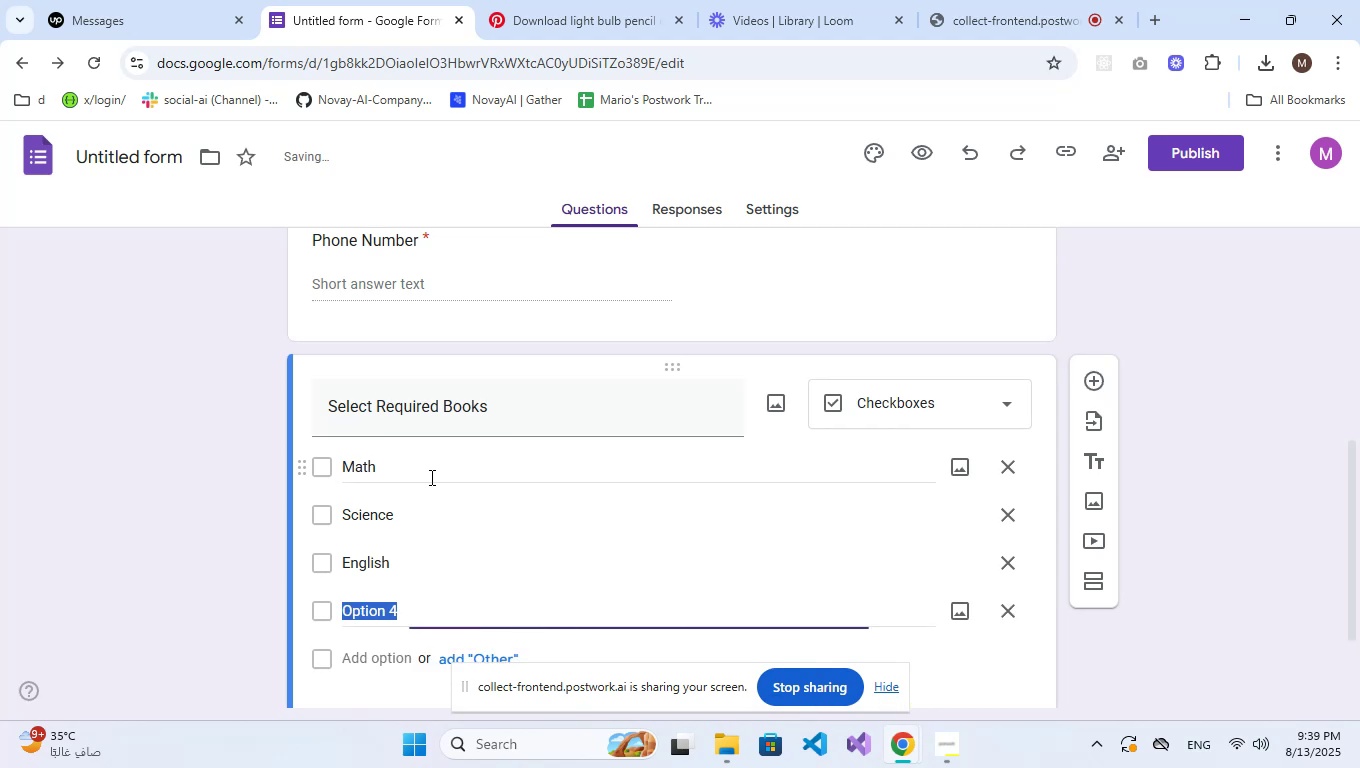 
type(History )
key(Backspace)
 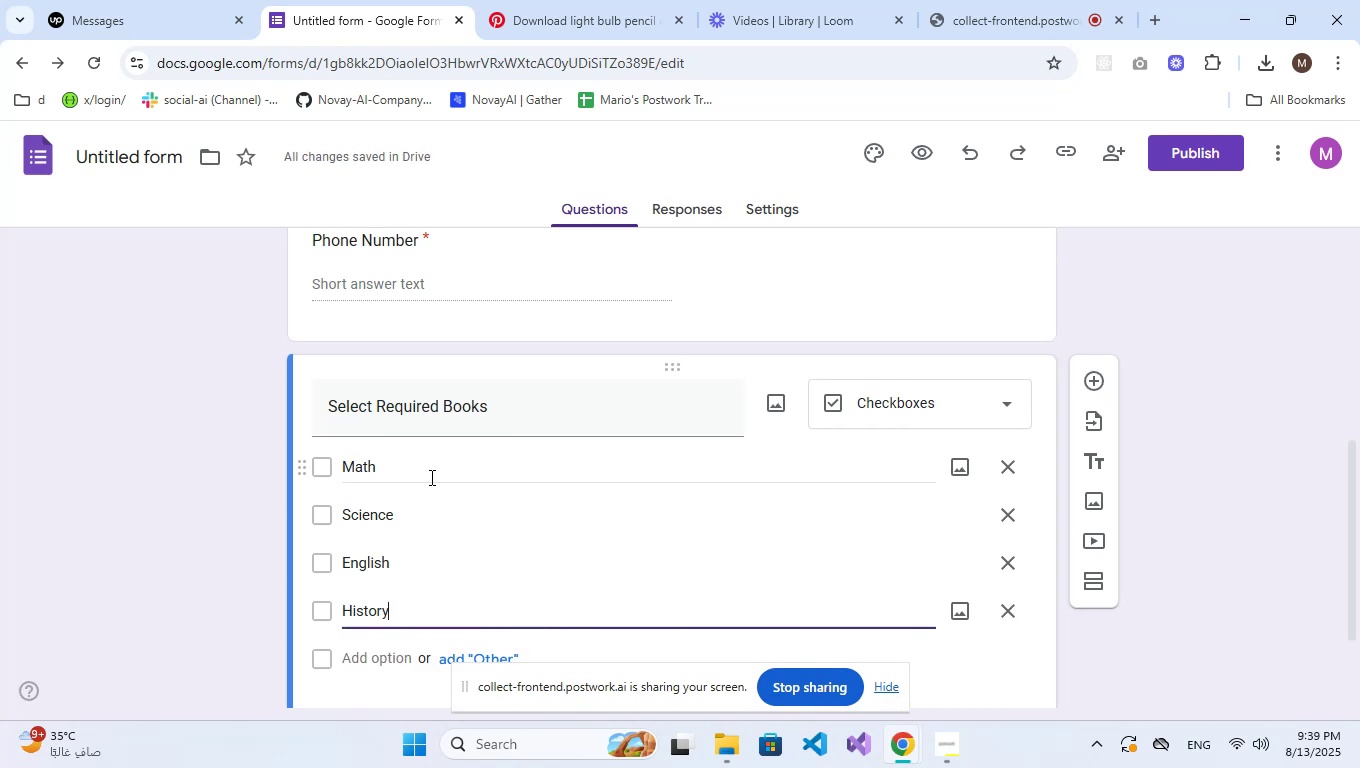 
key(Enter)
 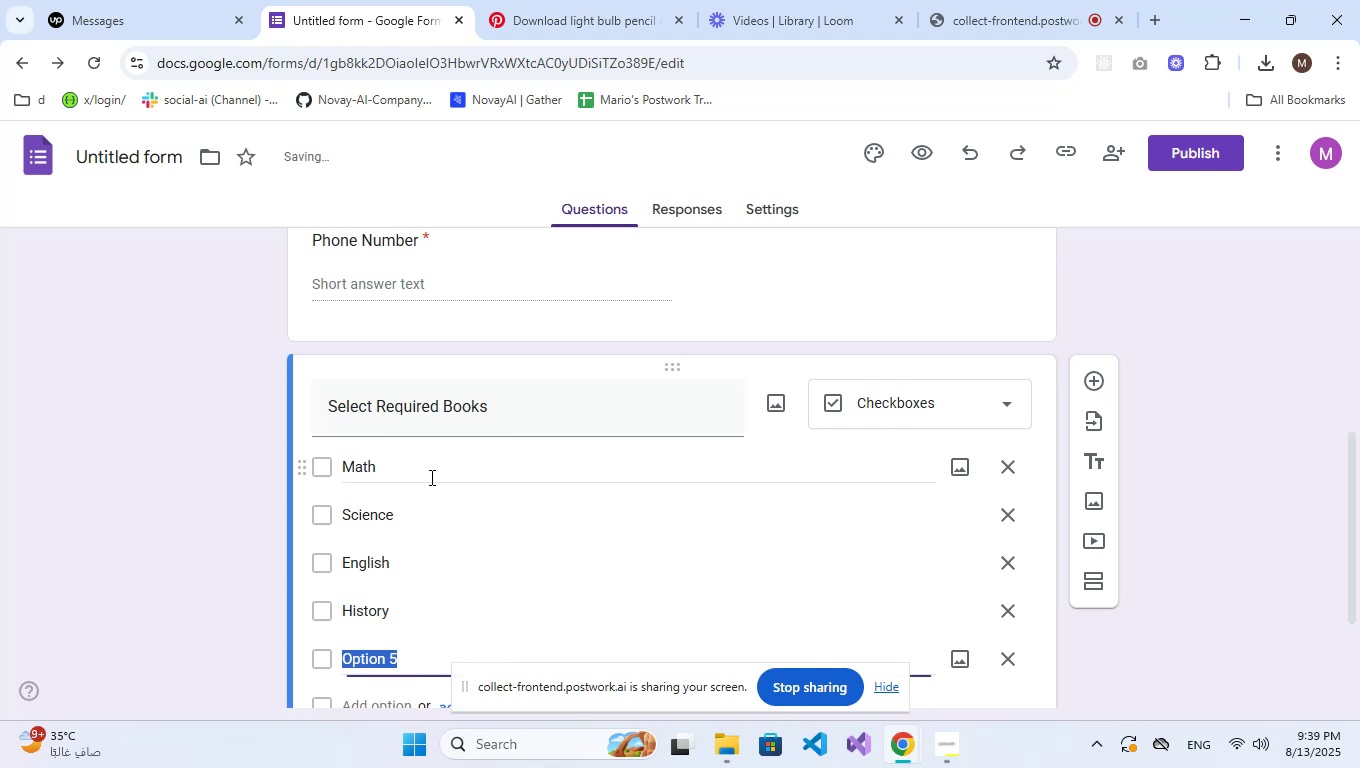 
type(Art)
 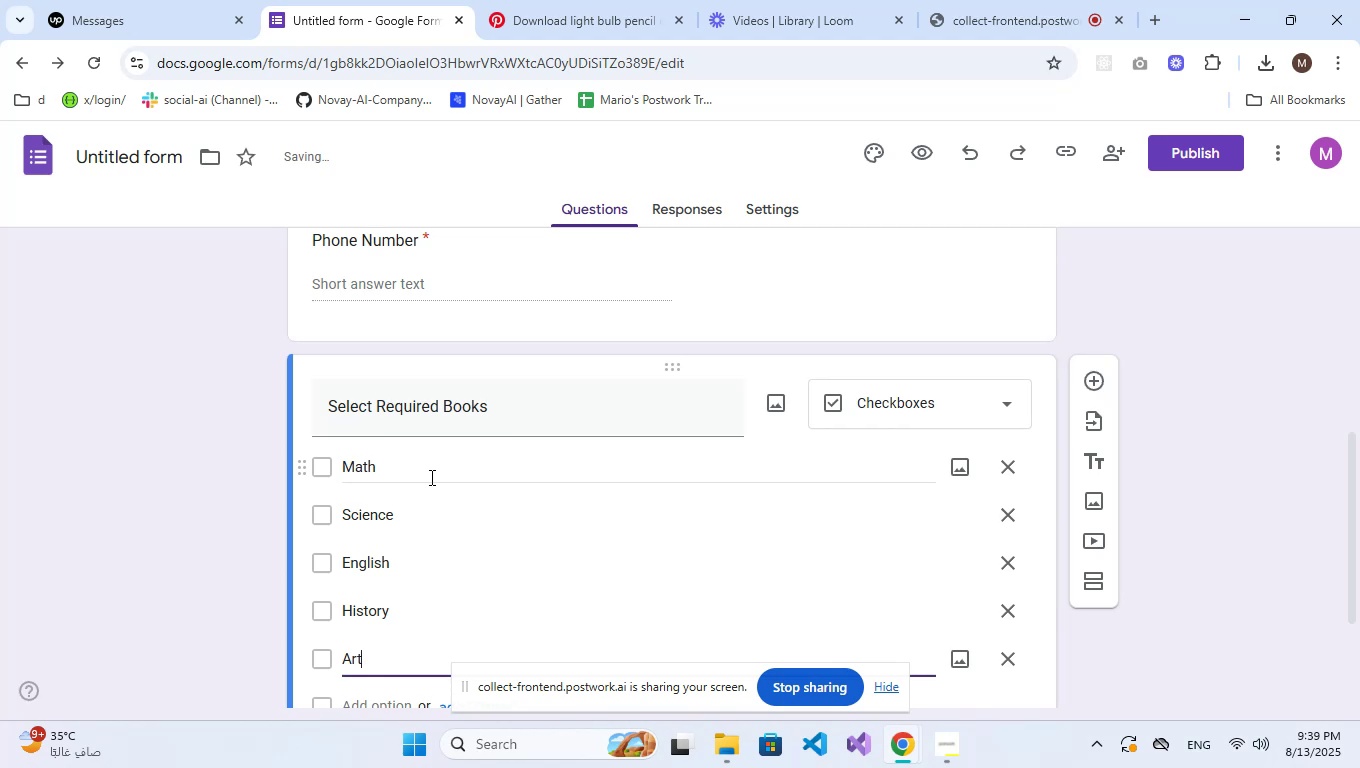 
key(Enter)
 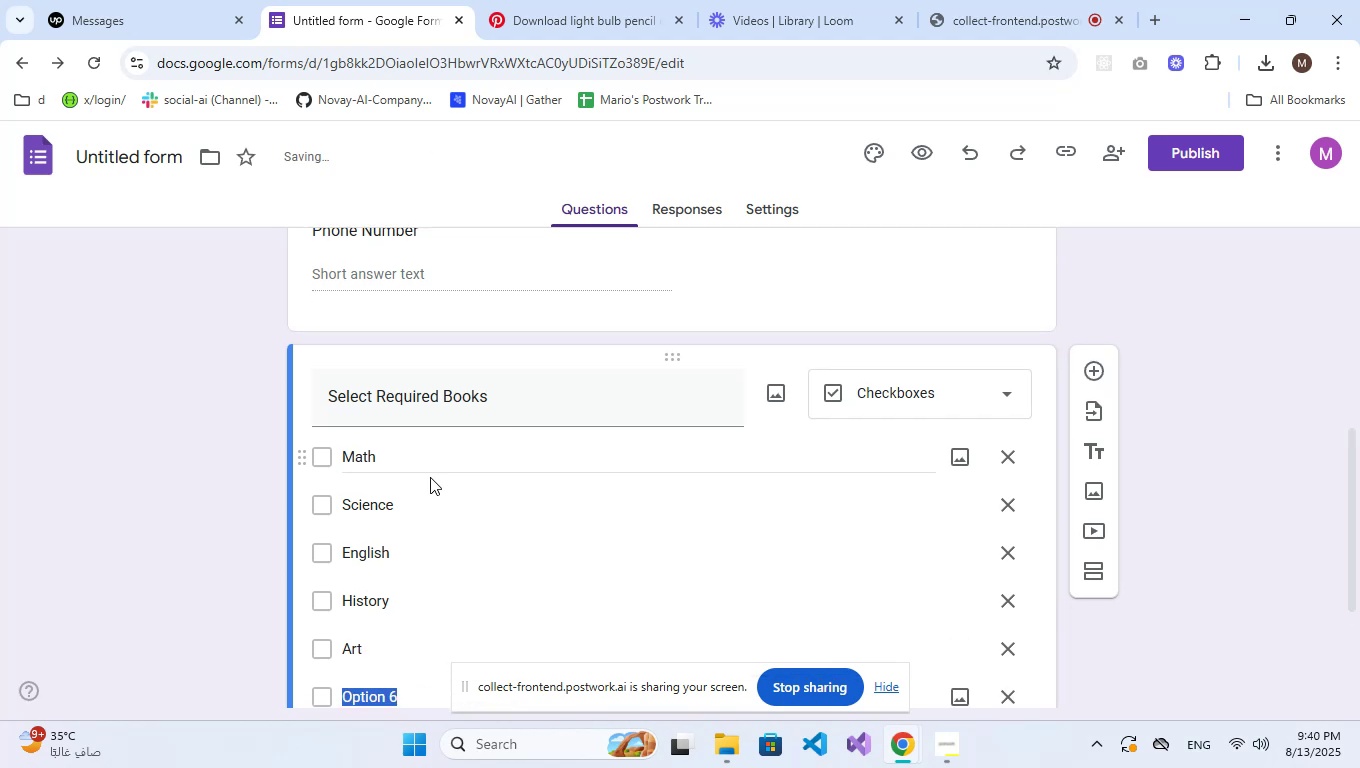 
type(Computer )
 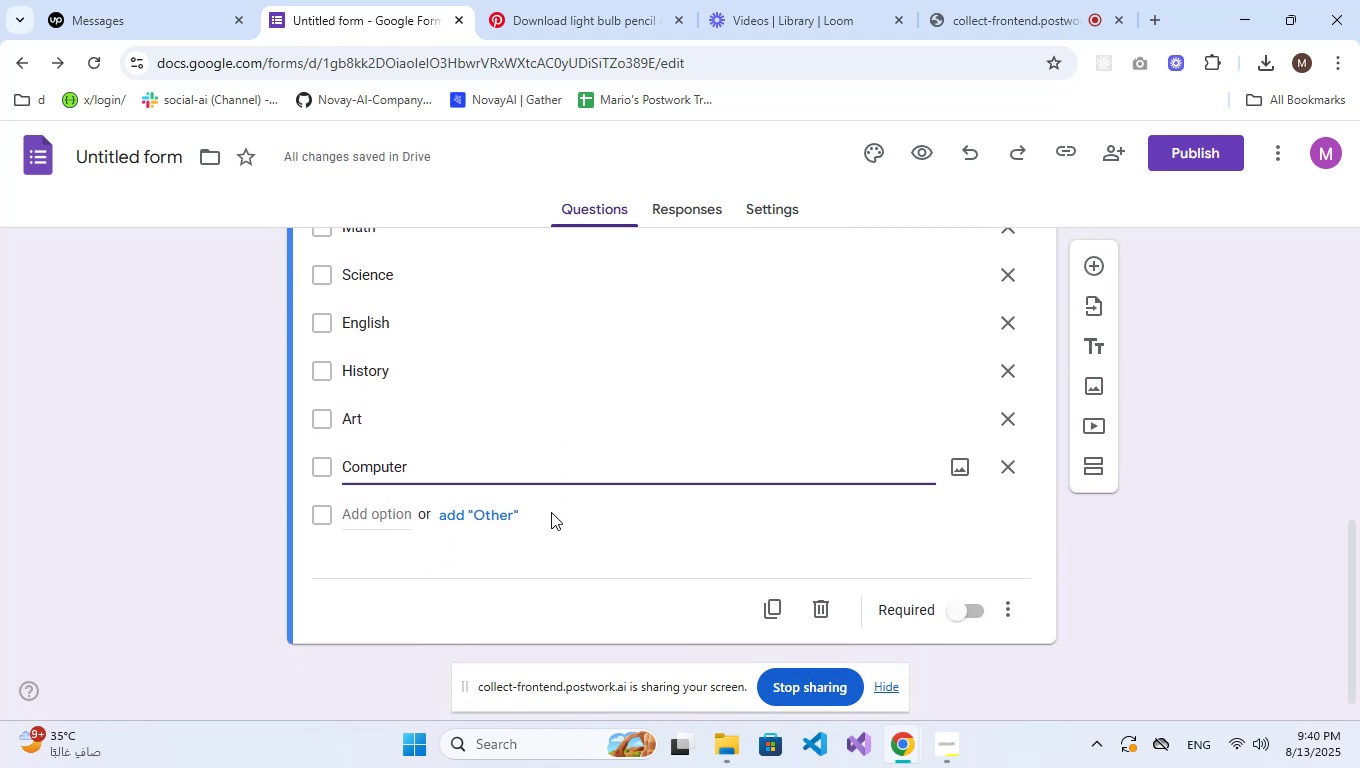 
scroll: coordinate [551, 512], scroll_direction: down, amount: 3.0
 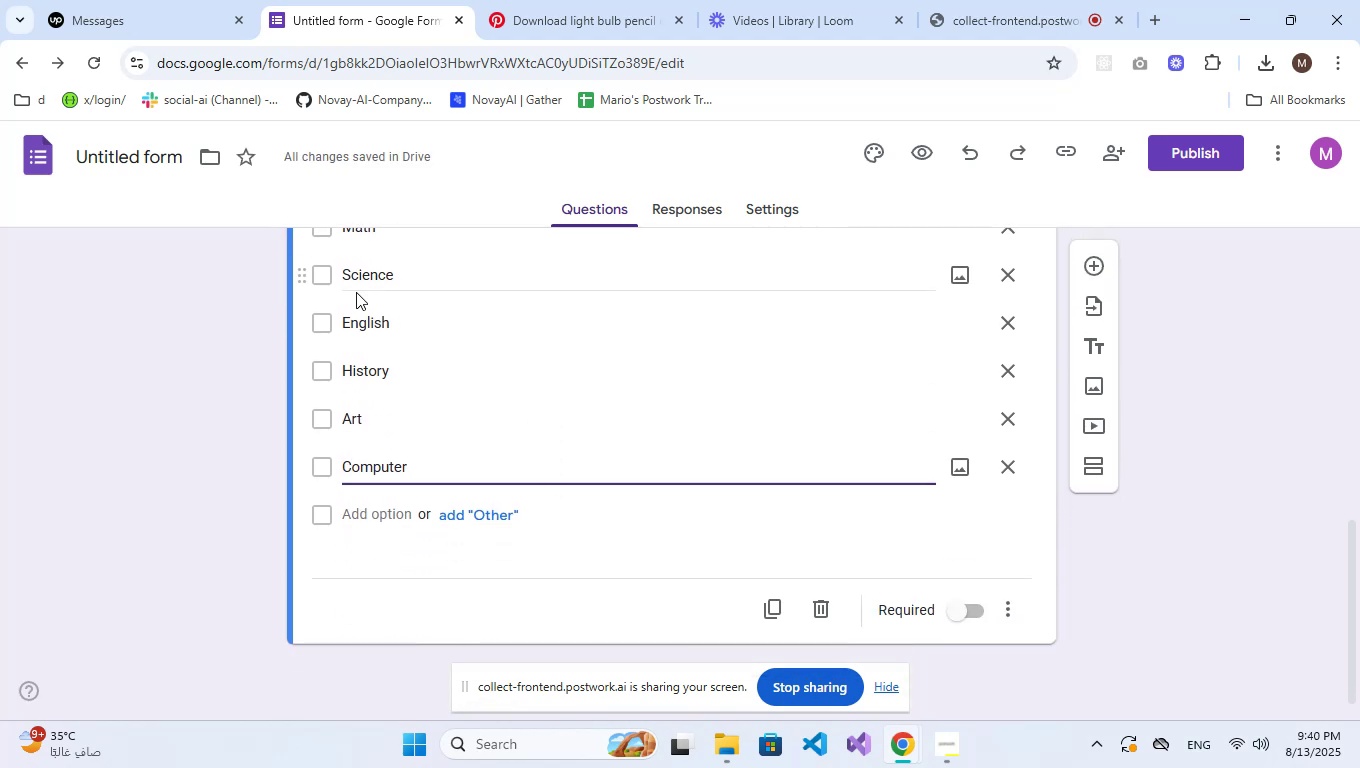 
double_click([362, 280])
 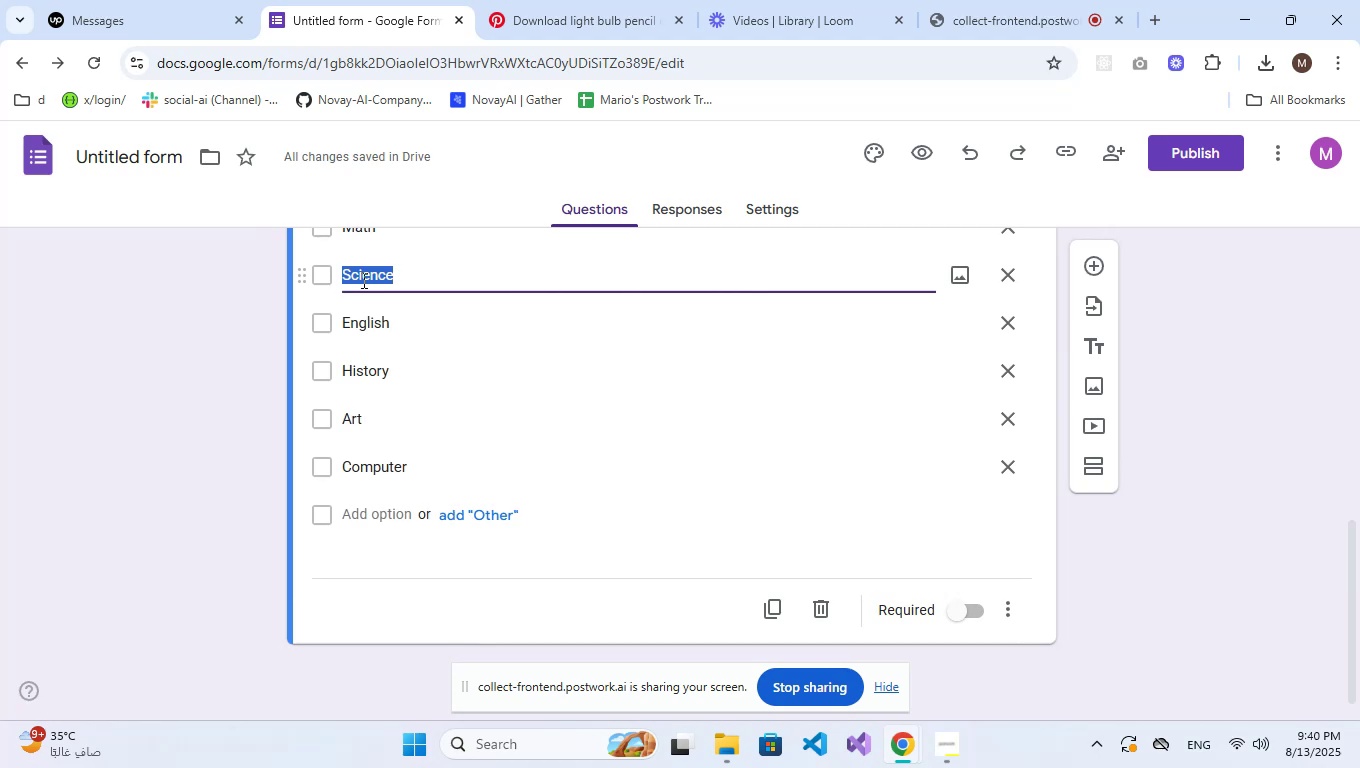 
key(Control+C)
 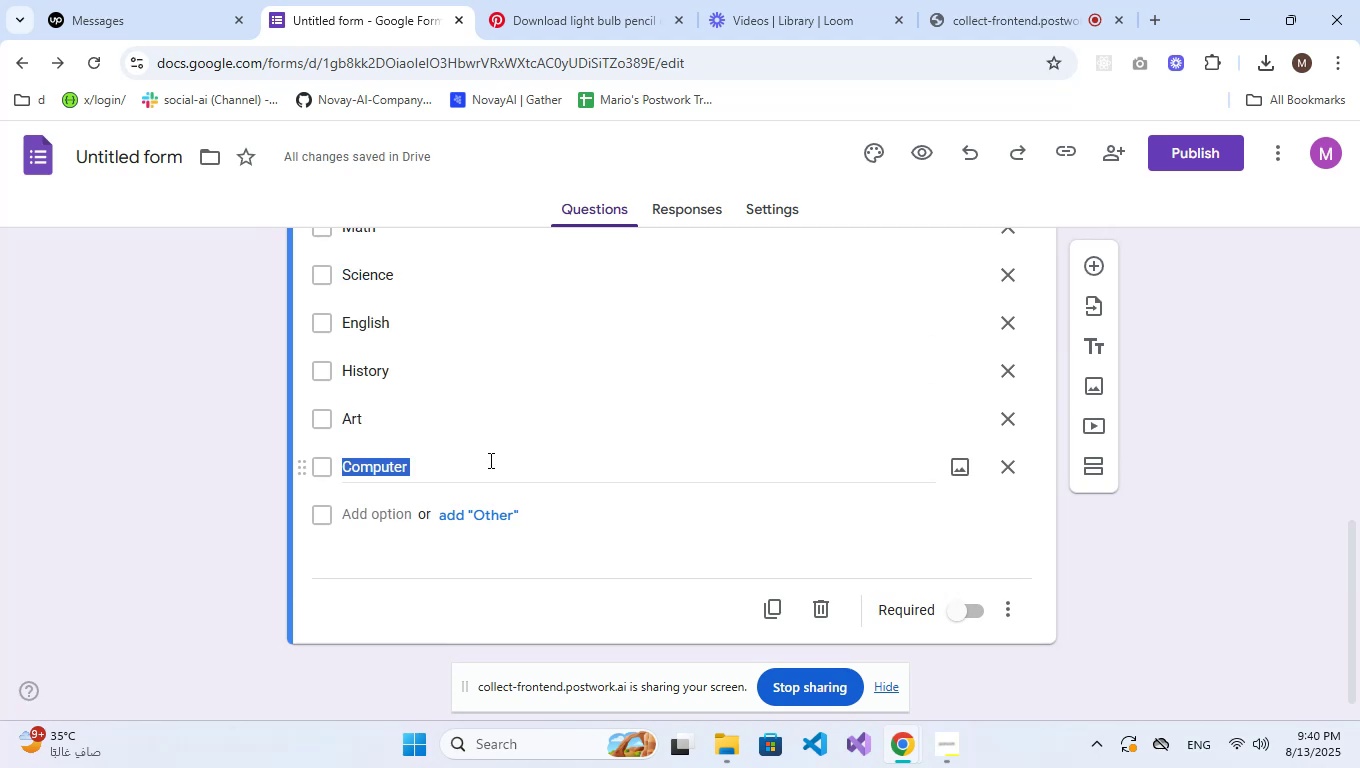 
left_click([489, 460])
 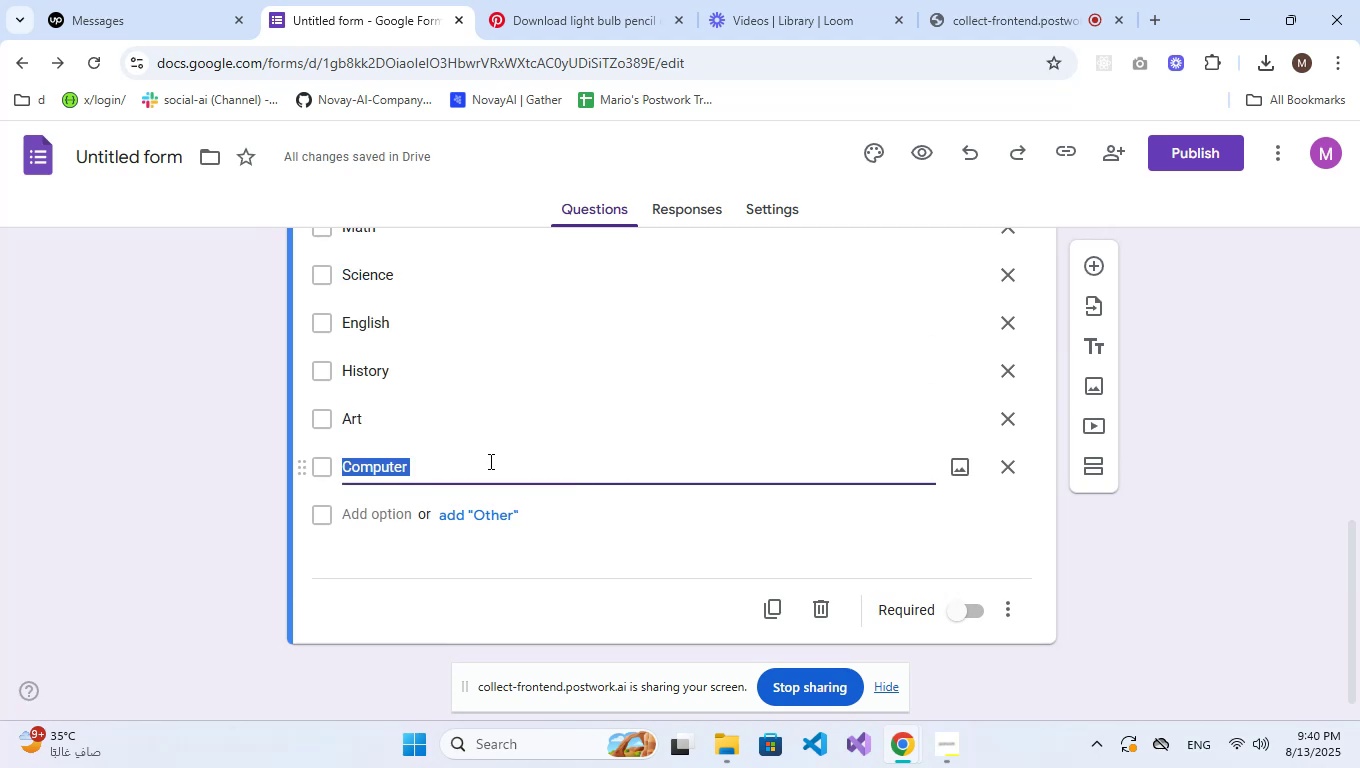 
left_click([489, 461])
 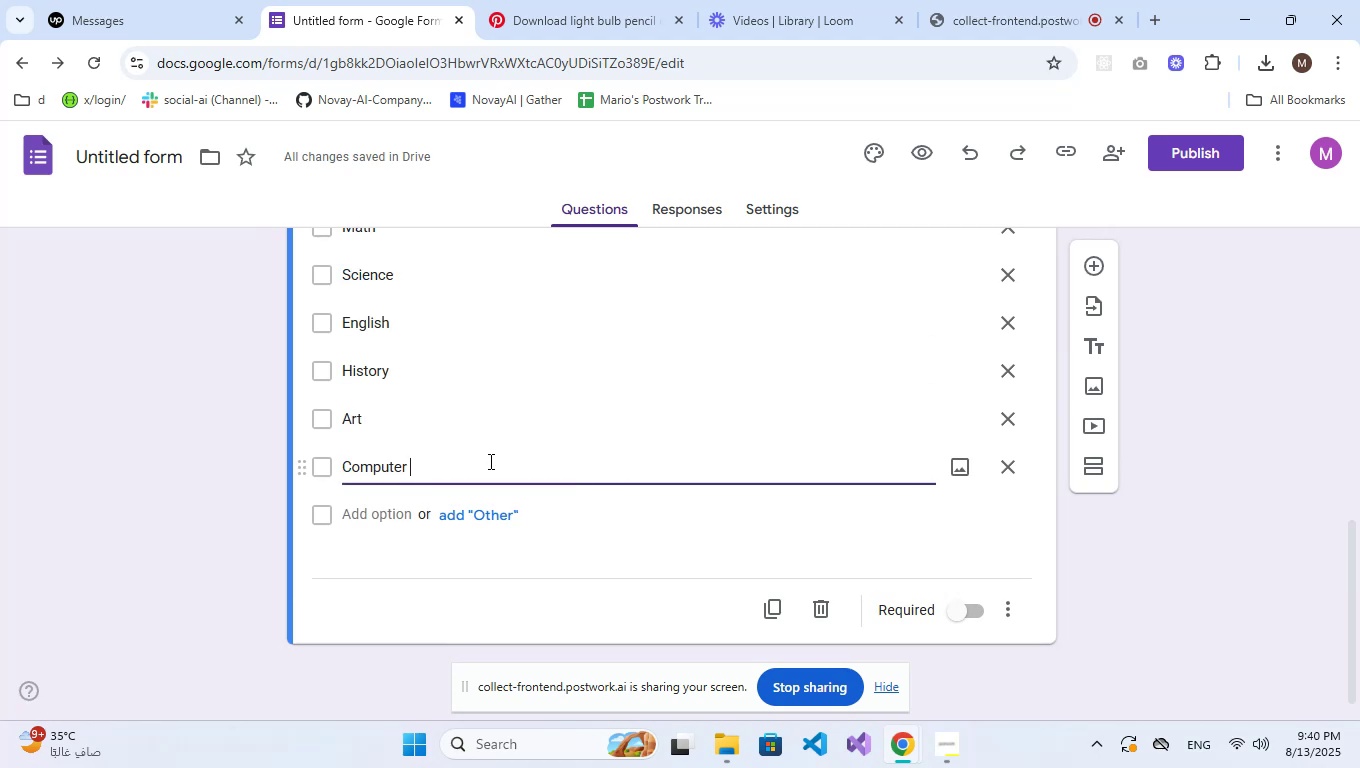 
key(Control+V)
 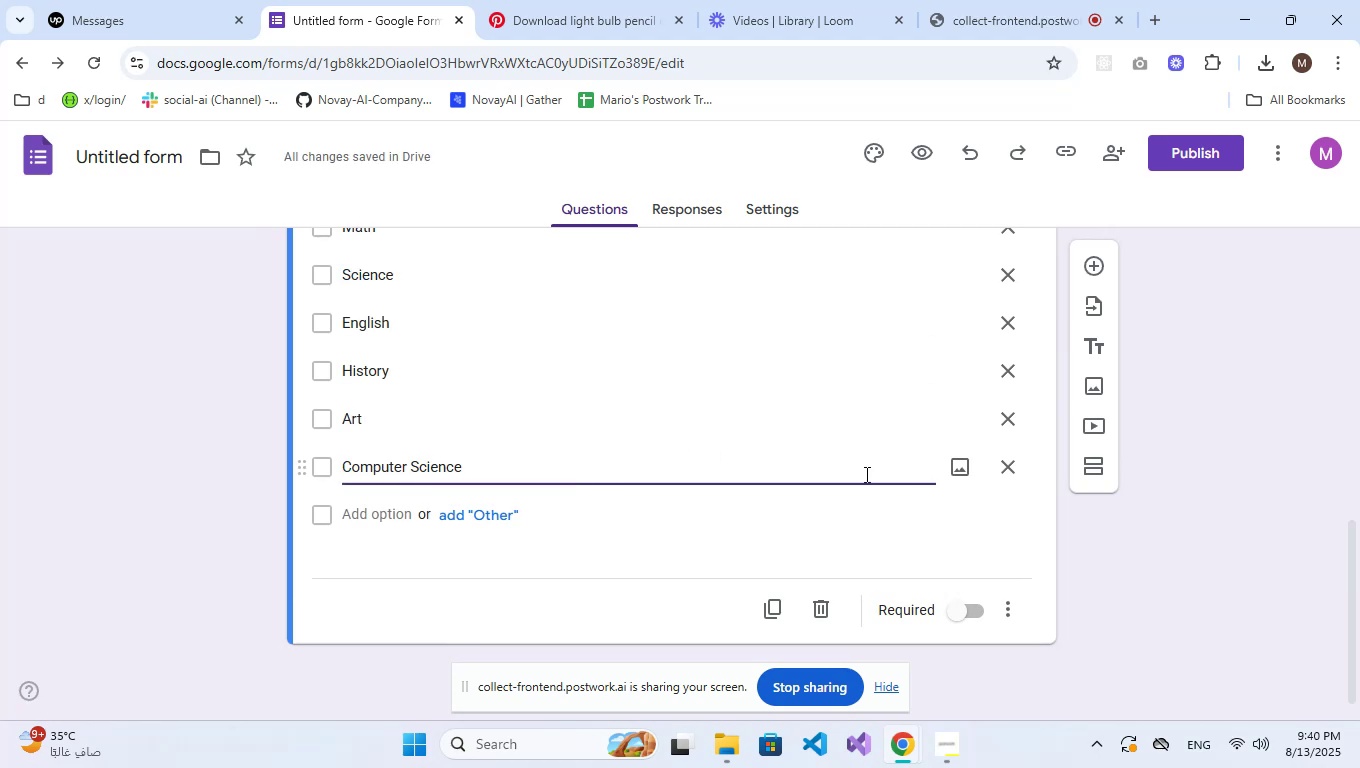 
wait(5.35)
 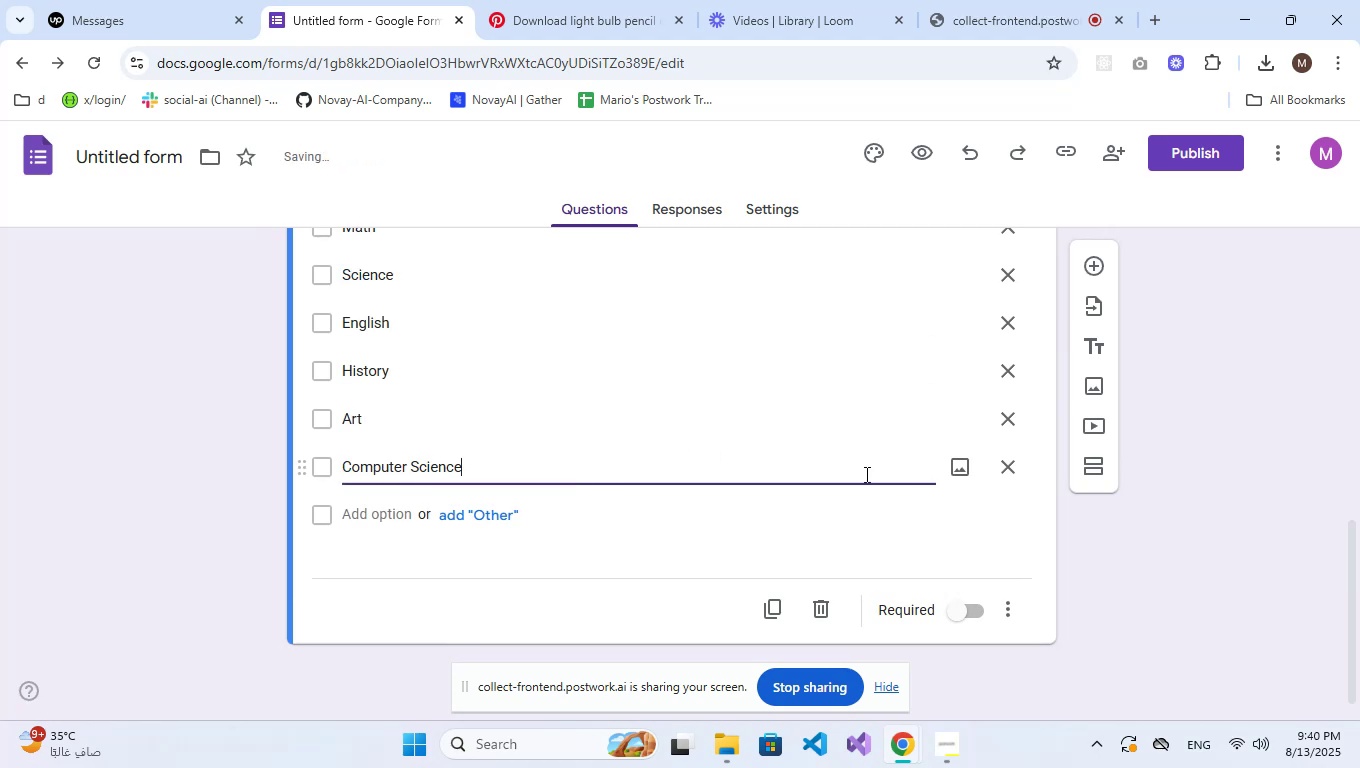 
left_click([974, 619])
 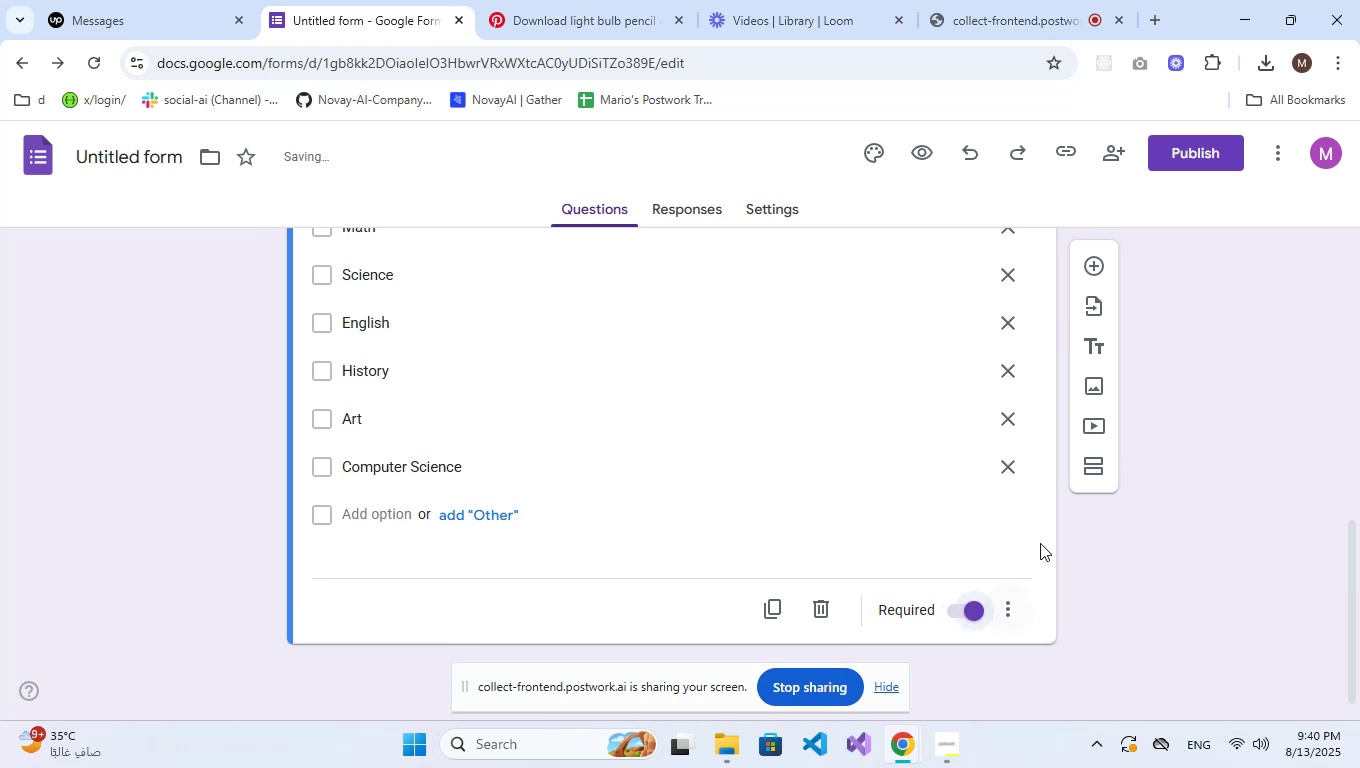 
scroll: coordinate [947, 512], scroll_direction: up, amount: 1.0
 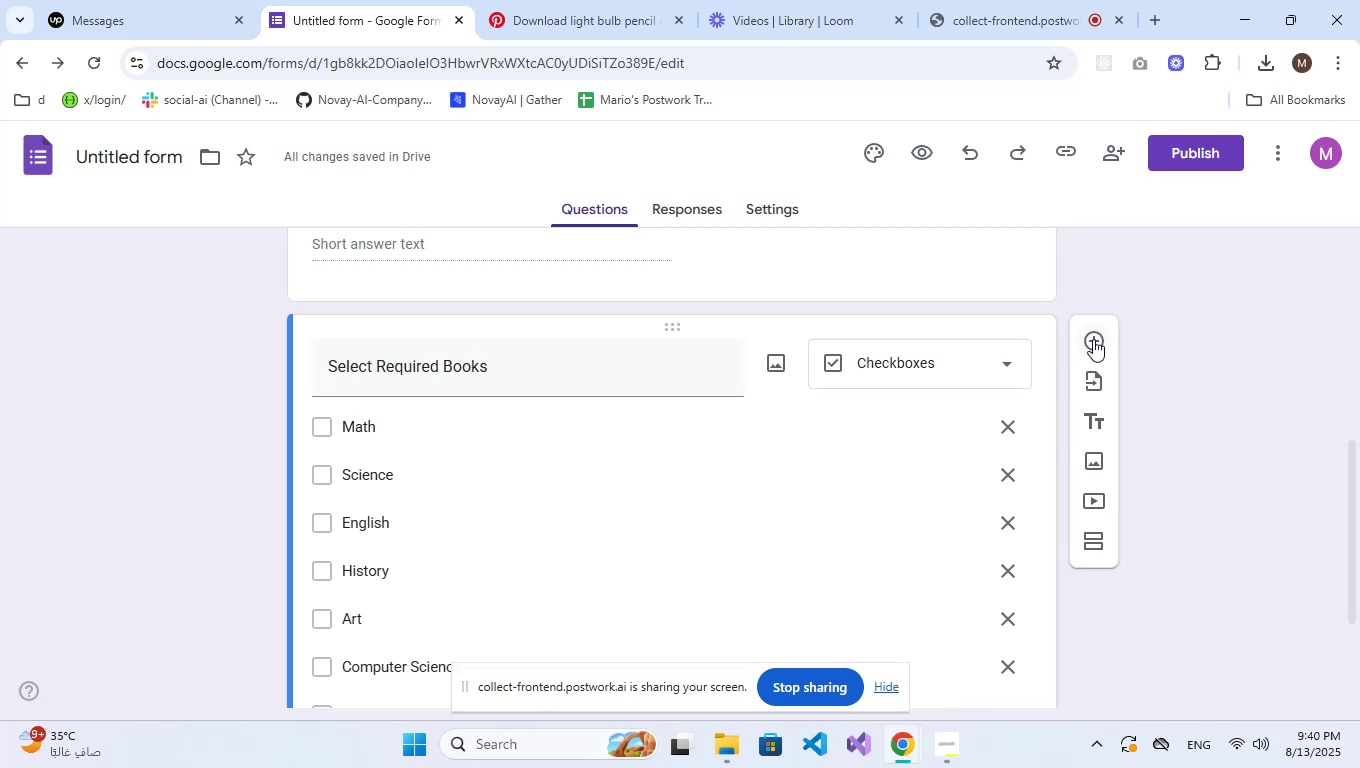 
wait(13.91)
 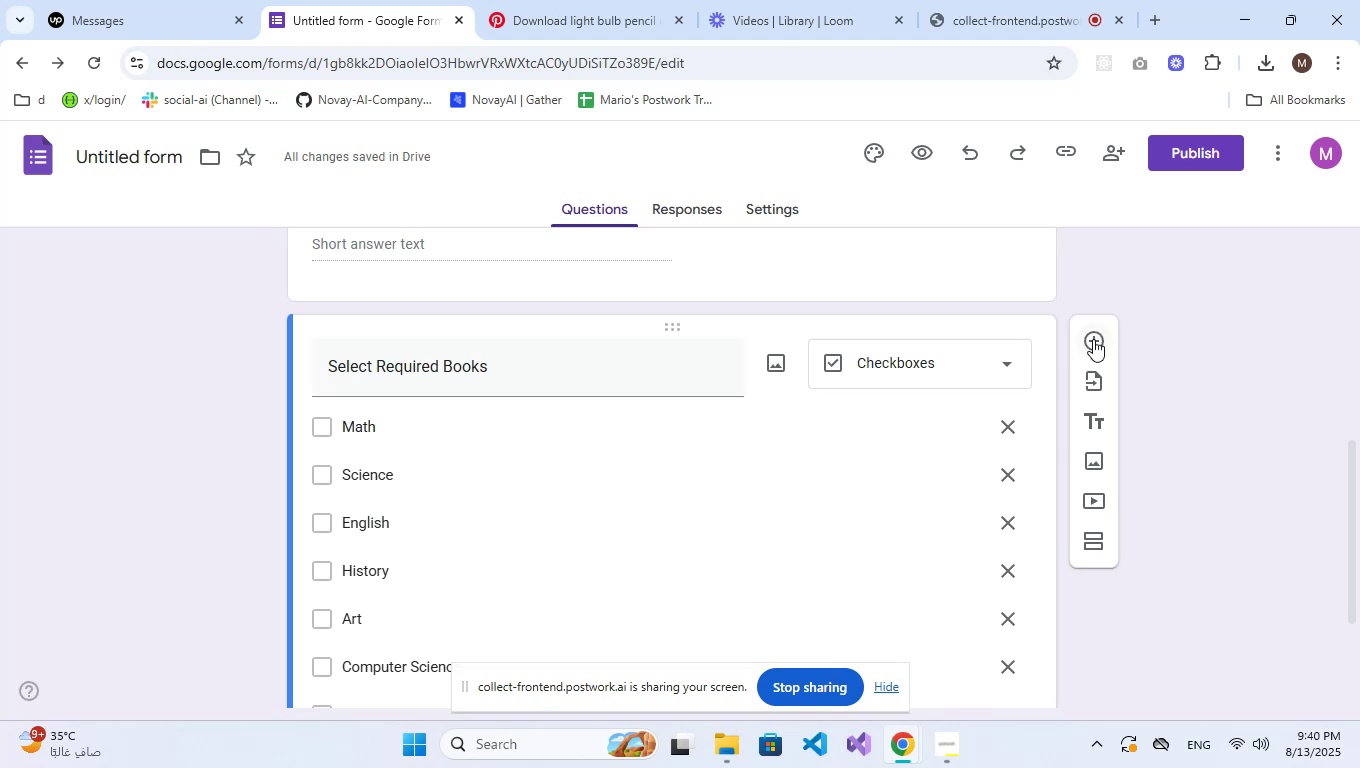 
left_click([1093, 339])
 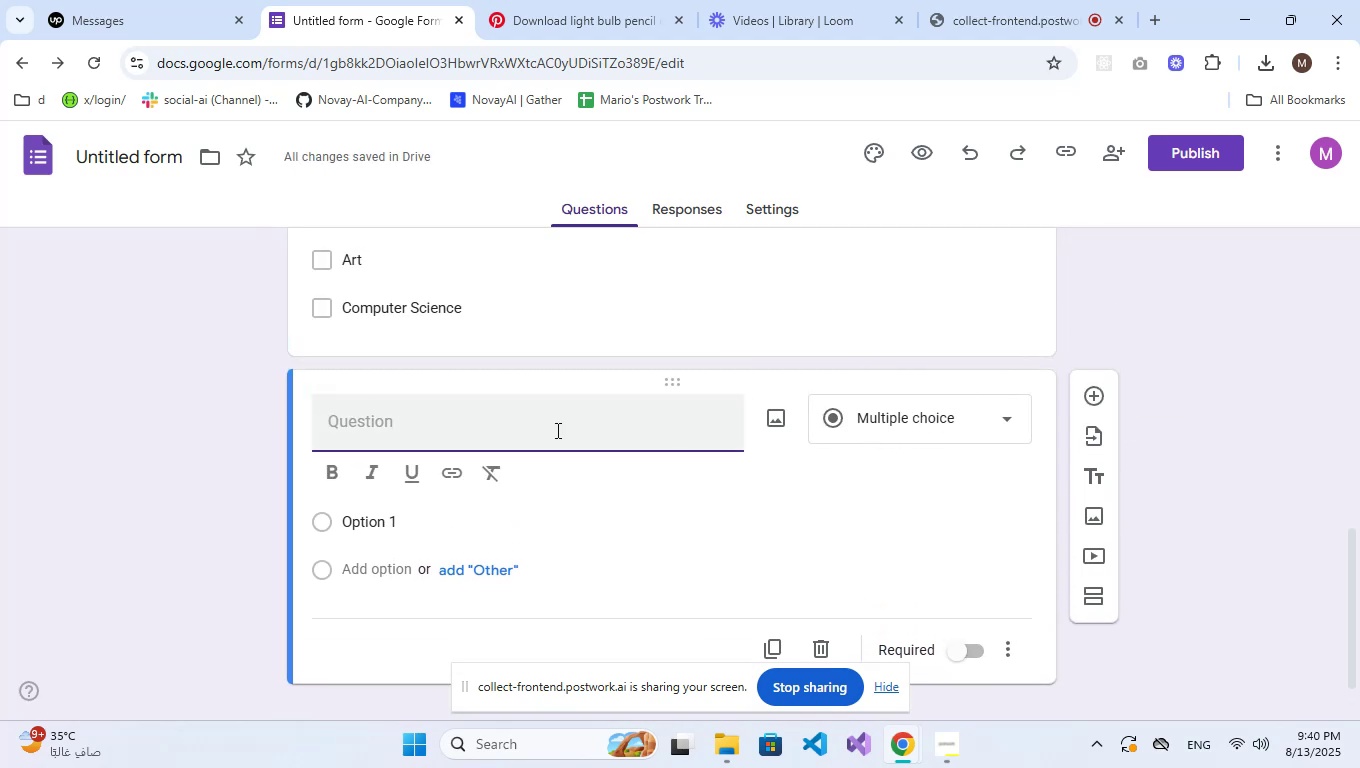 
type(Pickuo Location)
 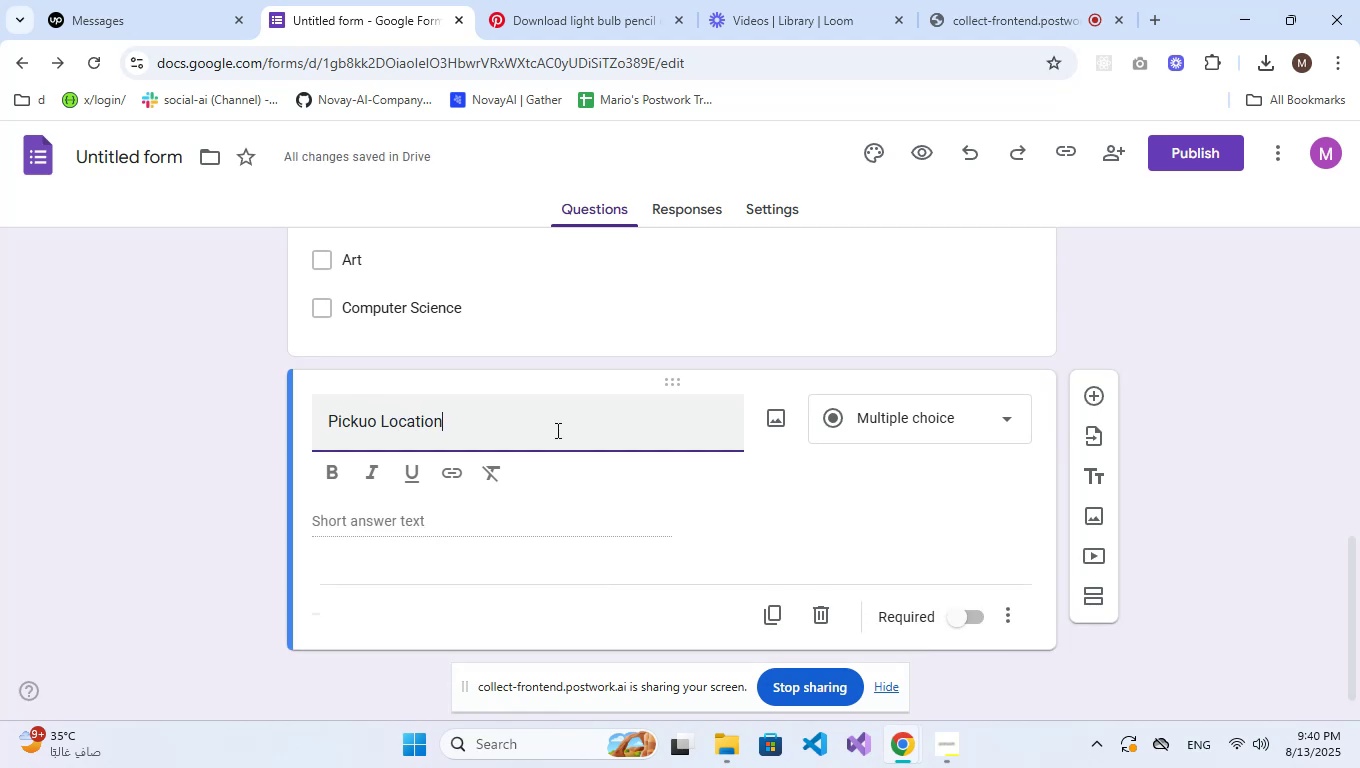 
wait(5.98)
 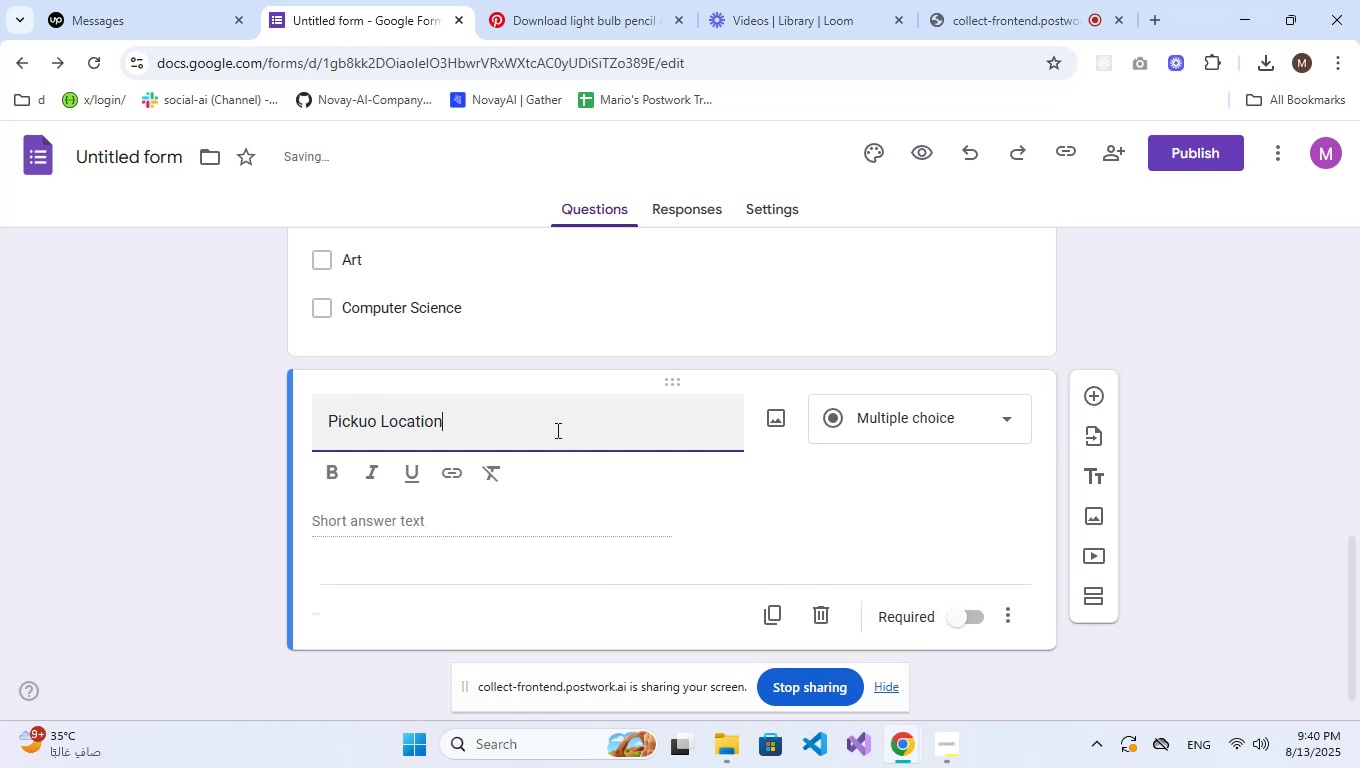 
left_click([959, 621])
 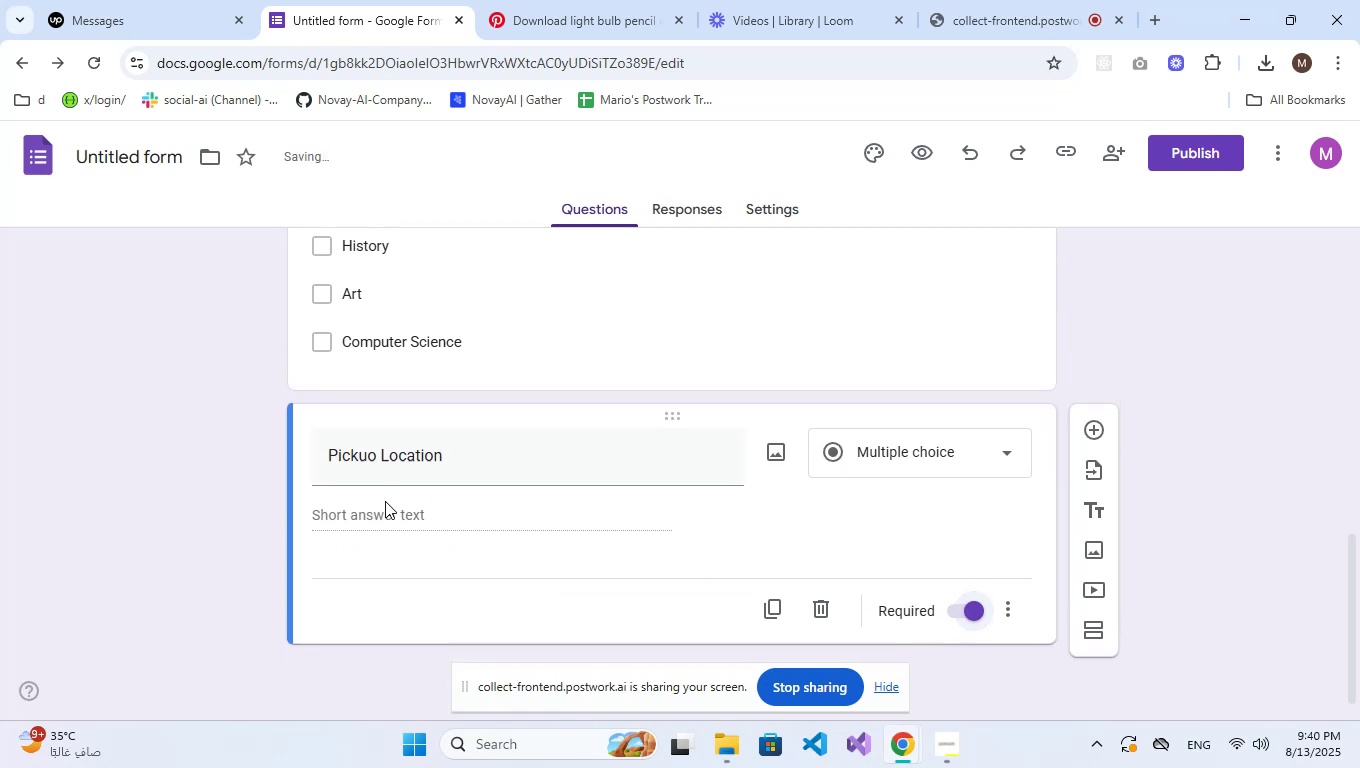 
left_click([385, 510])
 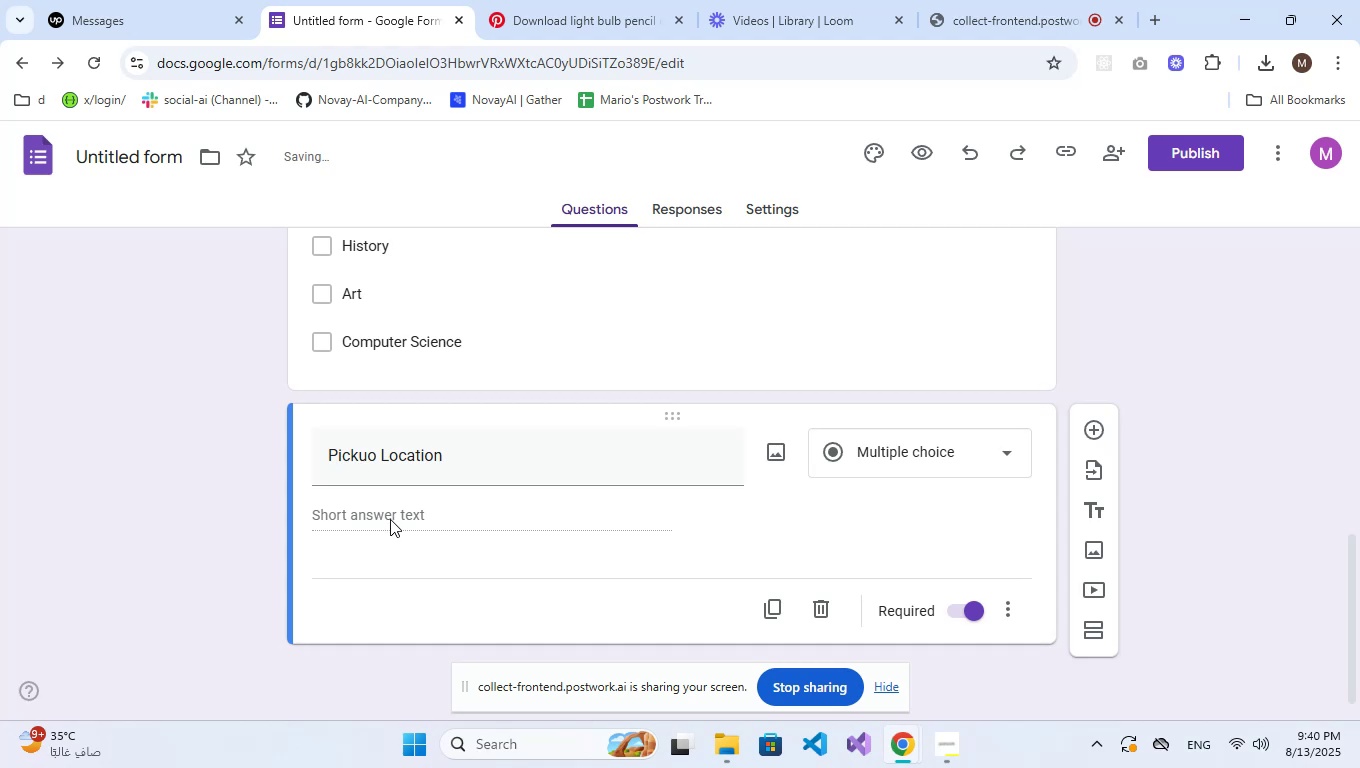 
triple_click([446, 519])
 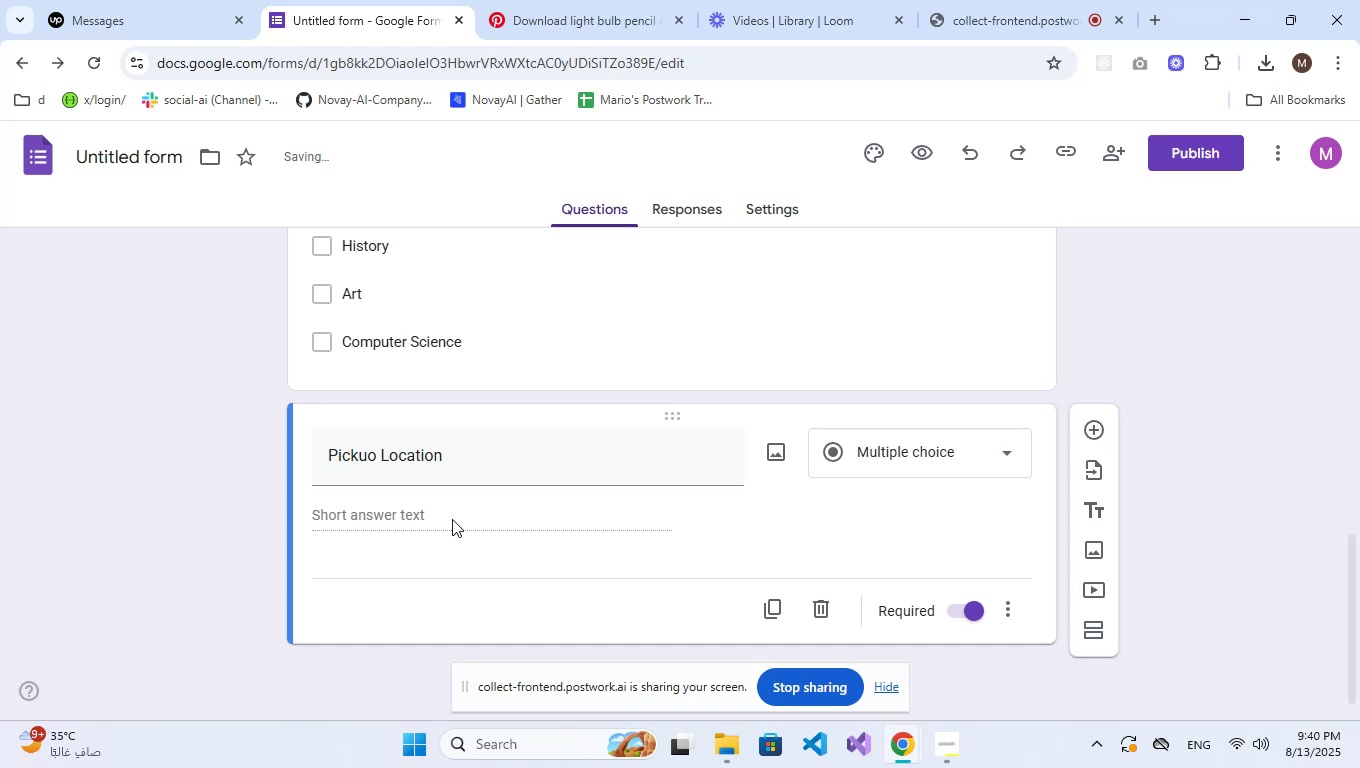 
triple_click([452, 519])
 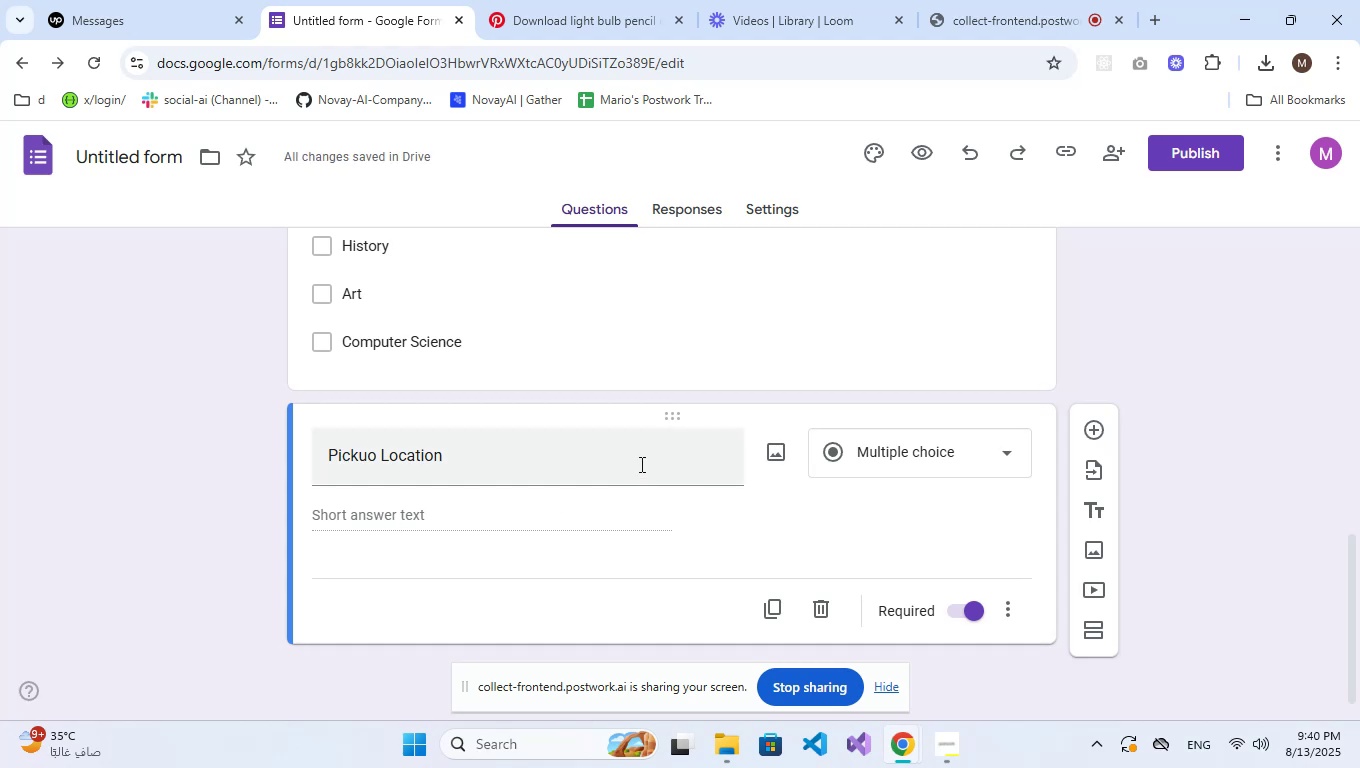 
left_click([640, 457])
 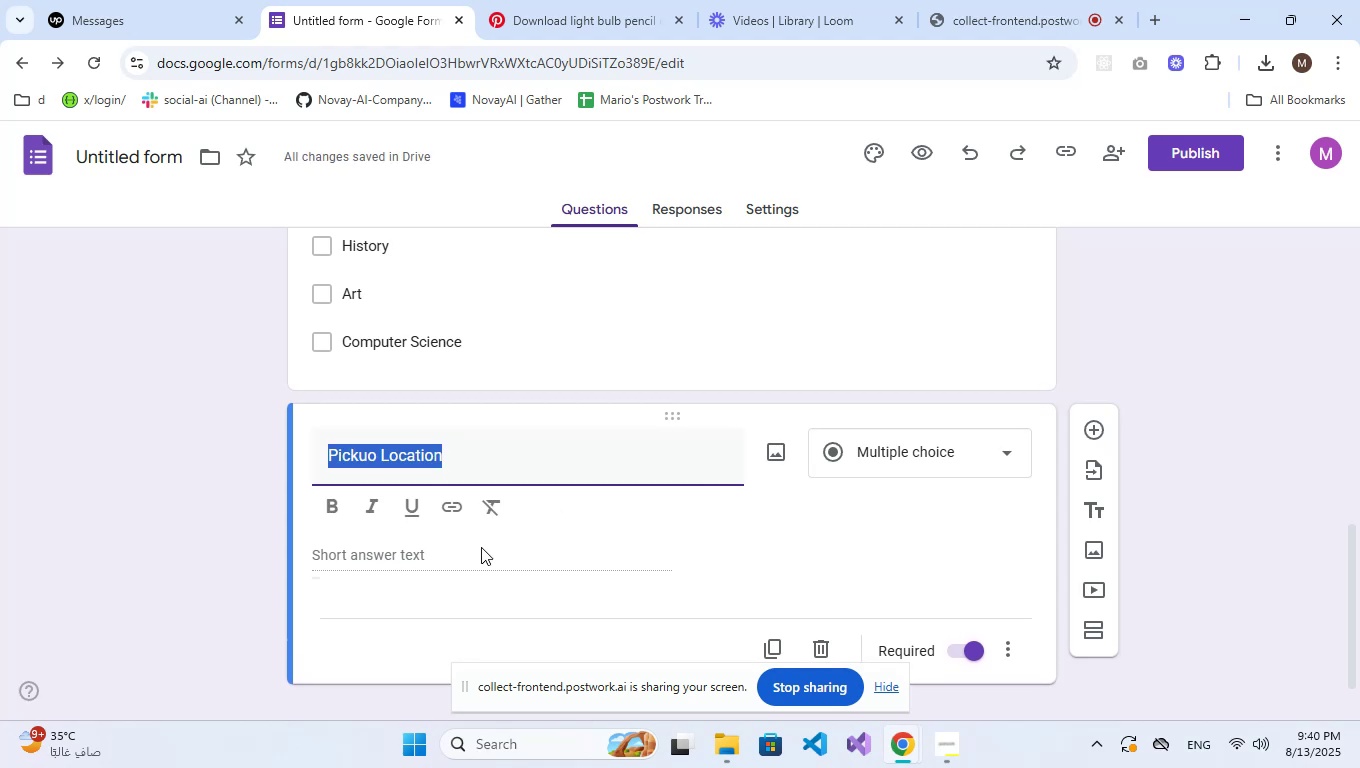 
left_click([473, 549])
 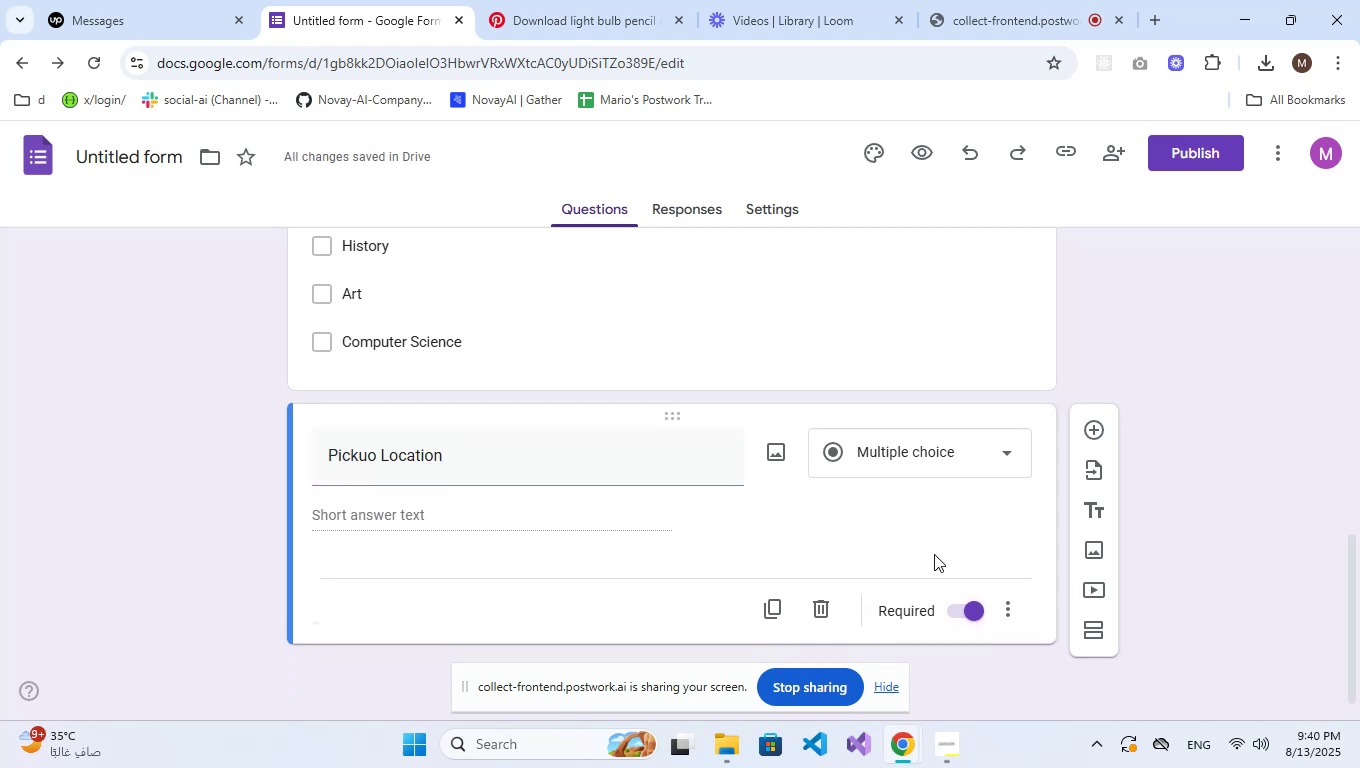 
scroll: coordinate [895, 569], scroll_direction: down, amount: 2.0
 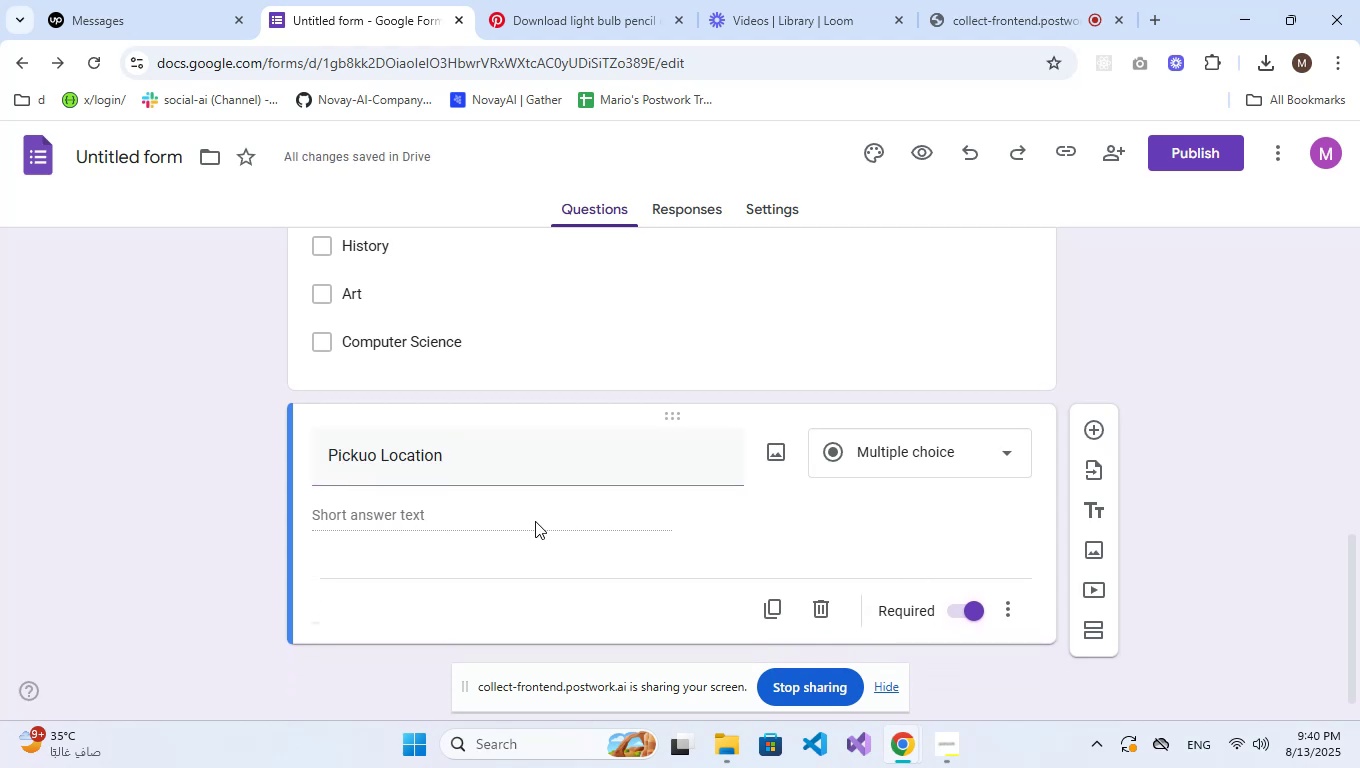 
double_click([535, 521])
 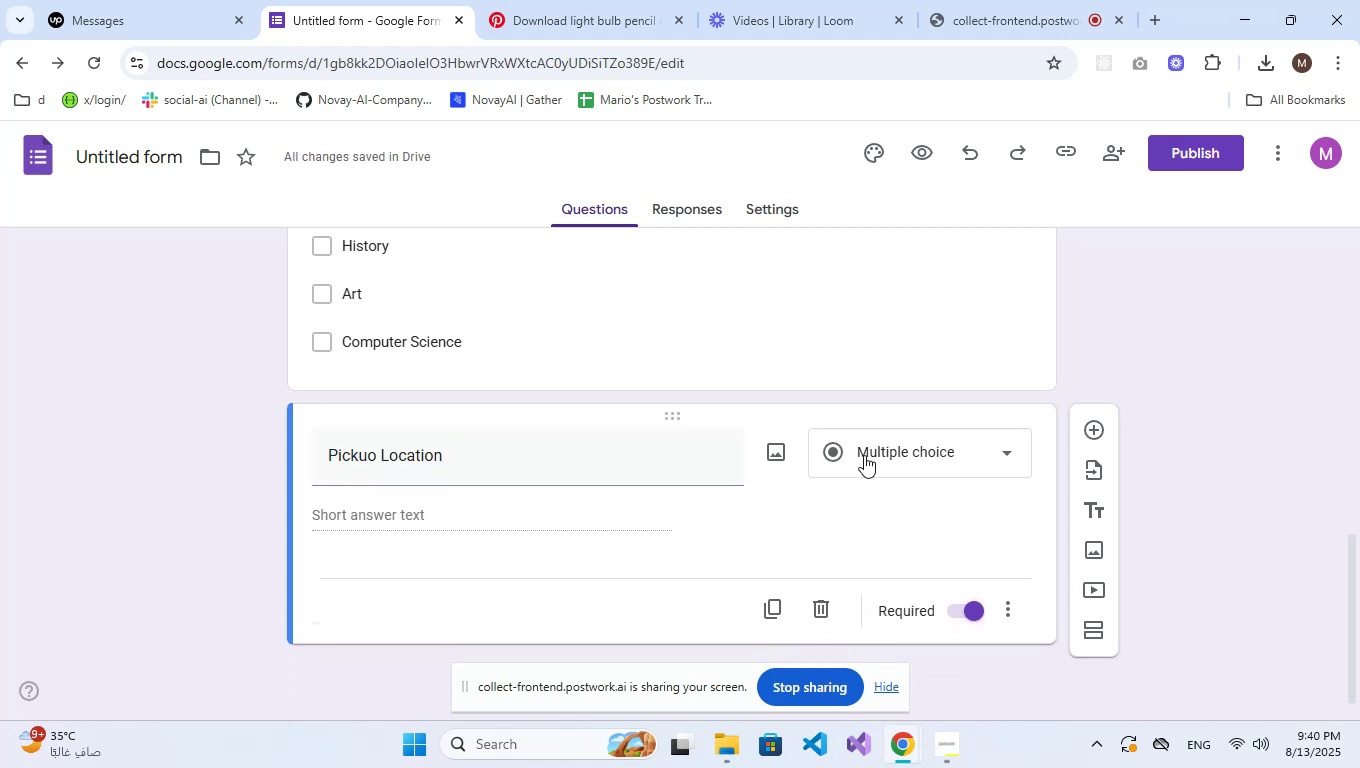 
left_click([894, 445])
 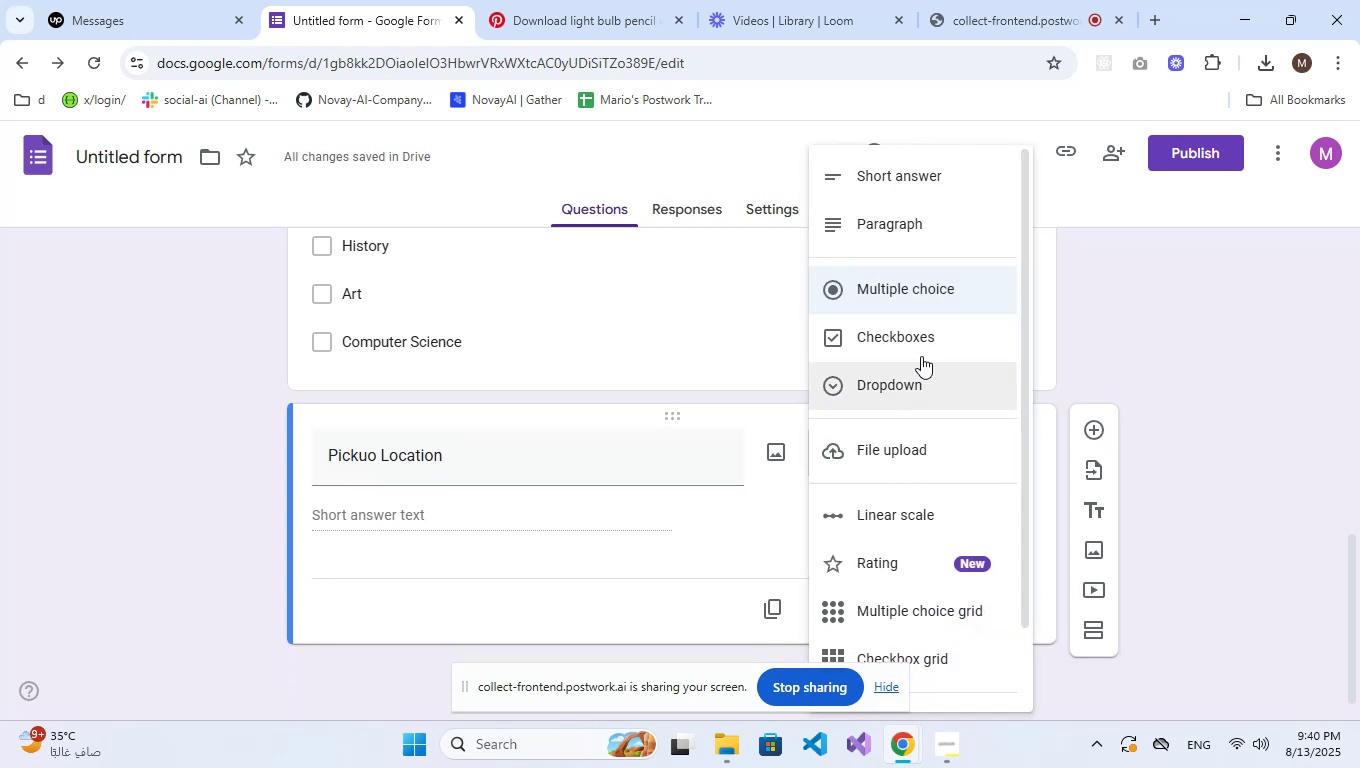 
left_click([924, 328])
 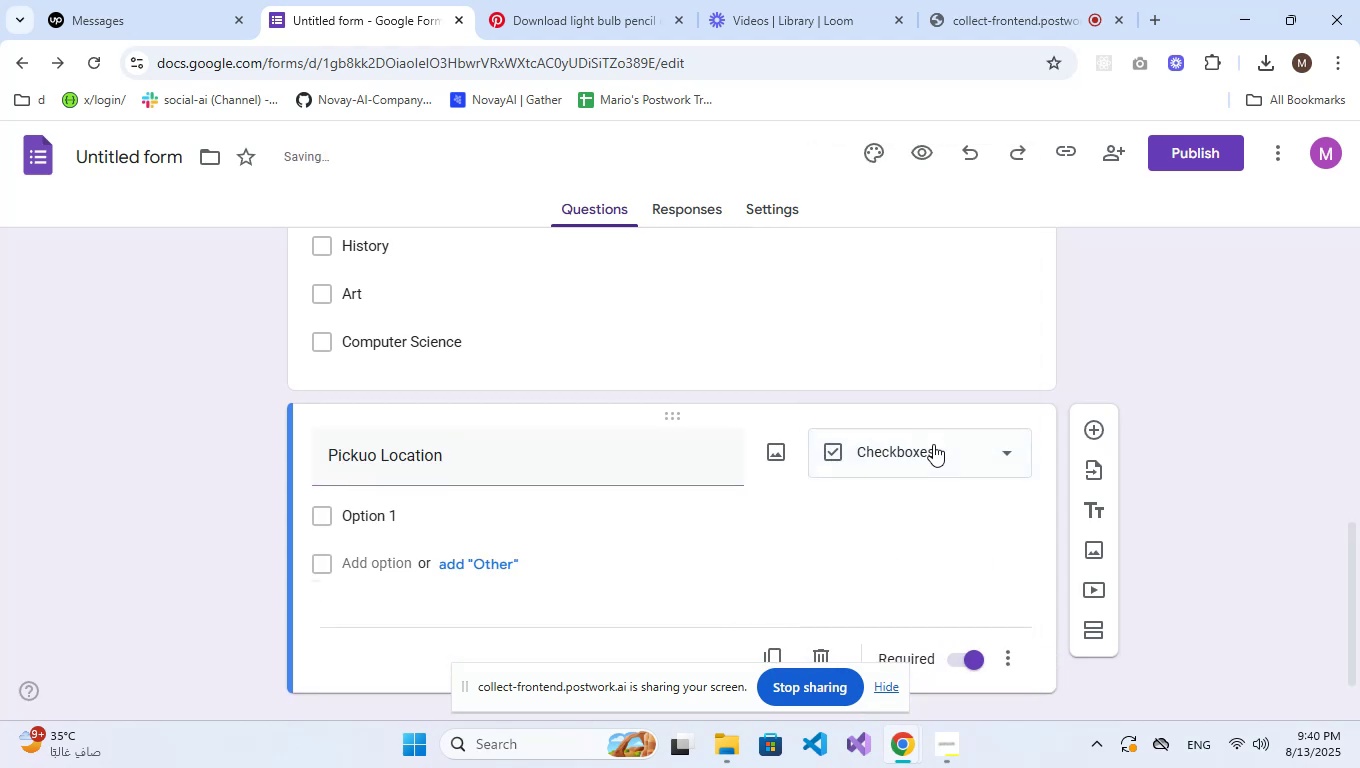 
left_click([932, 444])
 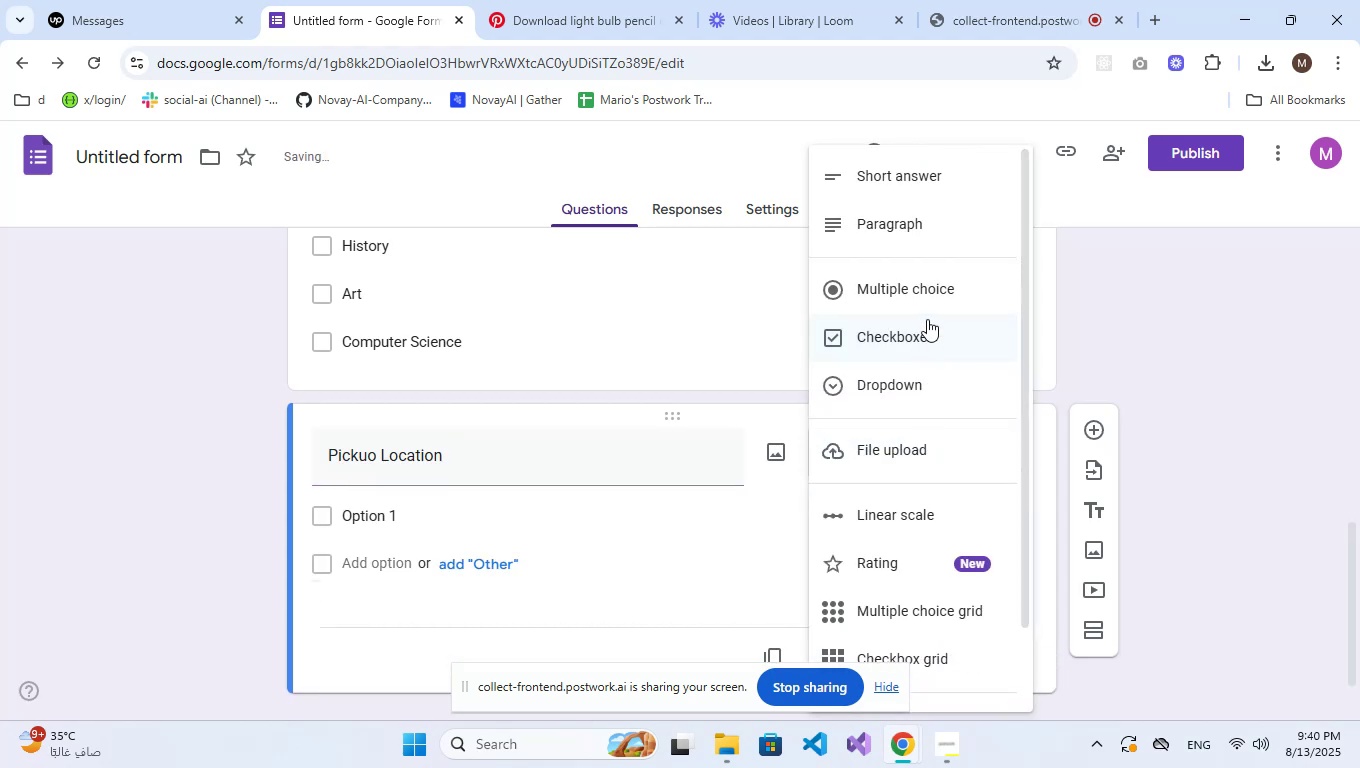 
left_click([927, 296])
 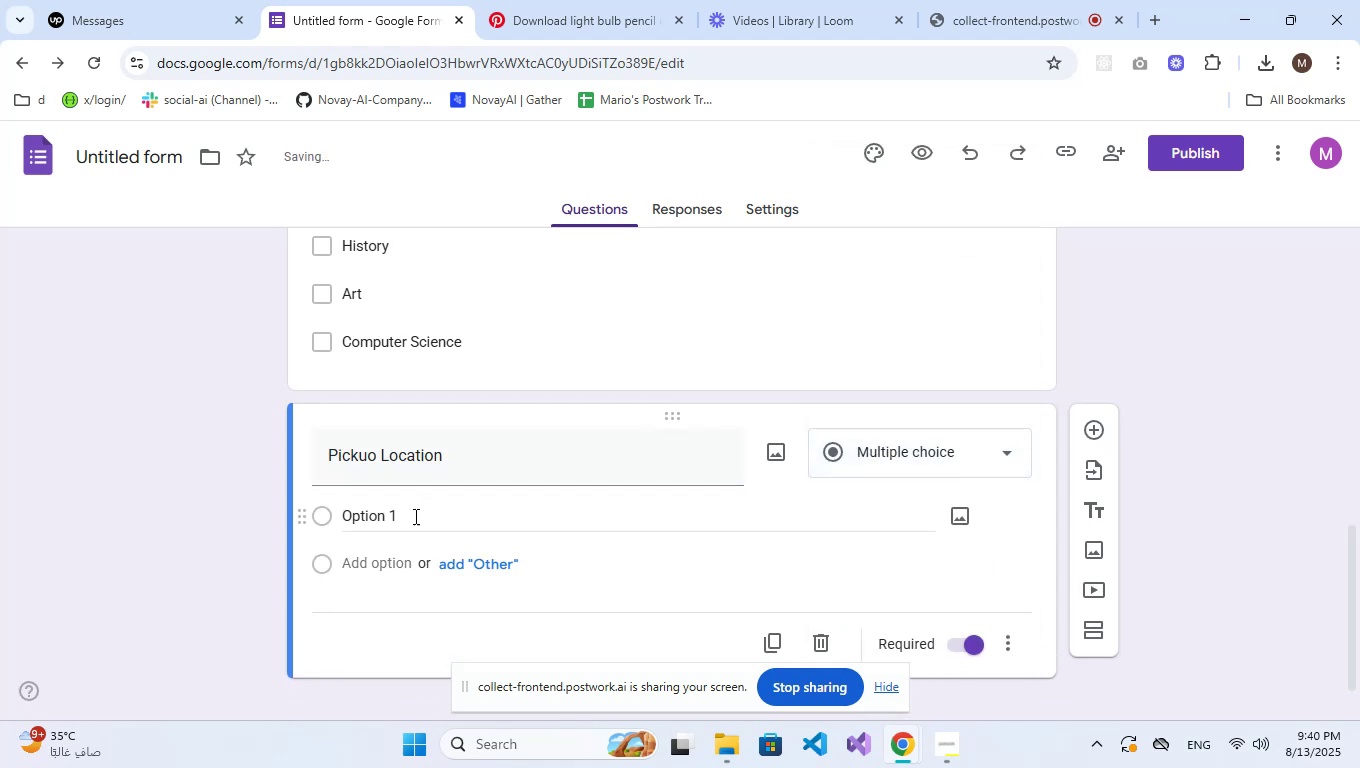 
left_click([397, 516])
 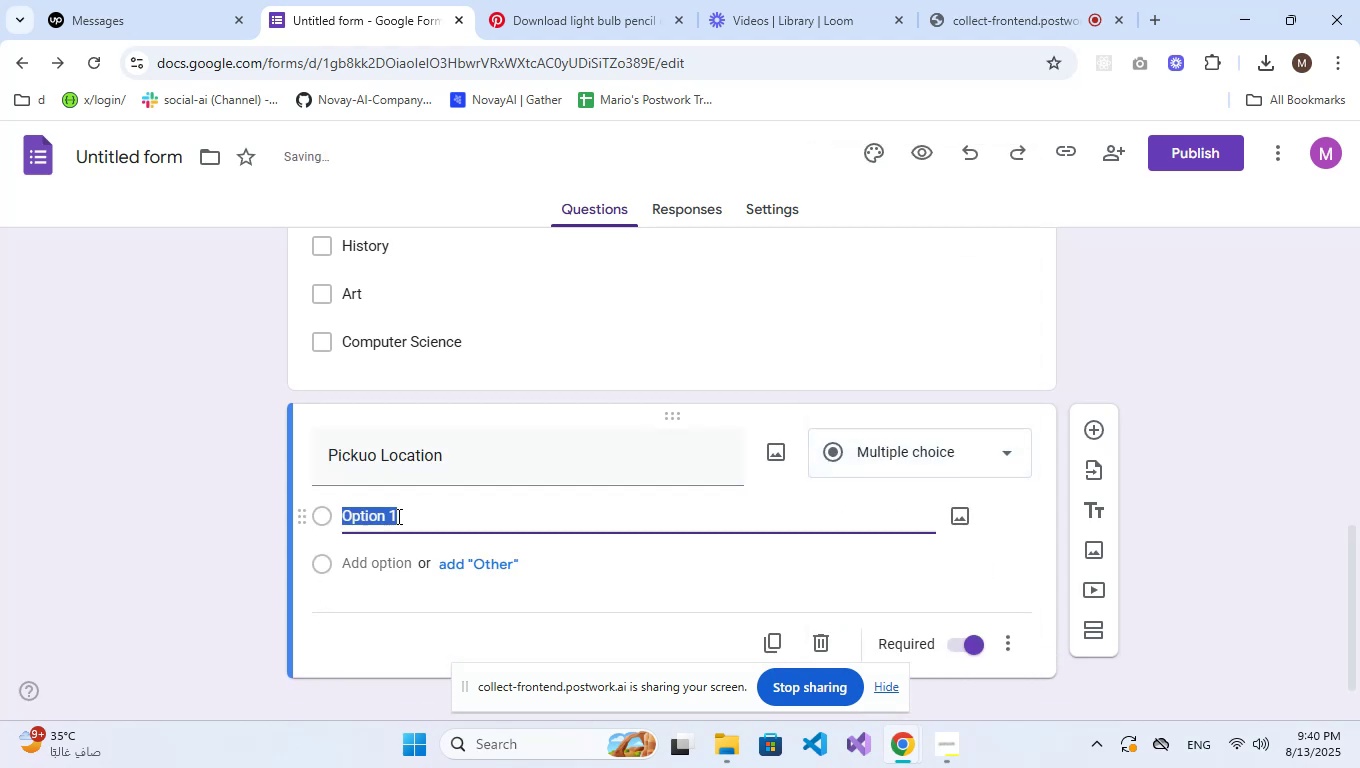 
type(School Ofi)
key(Backspace)
type(fice)
 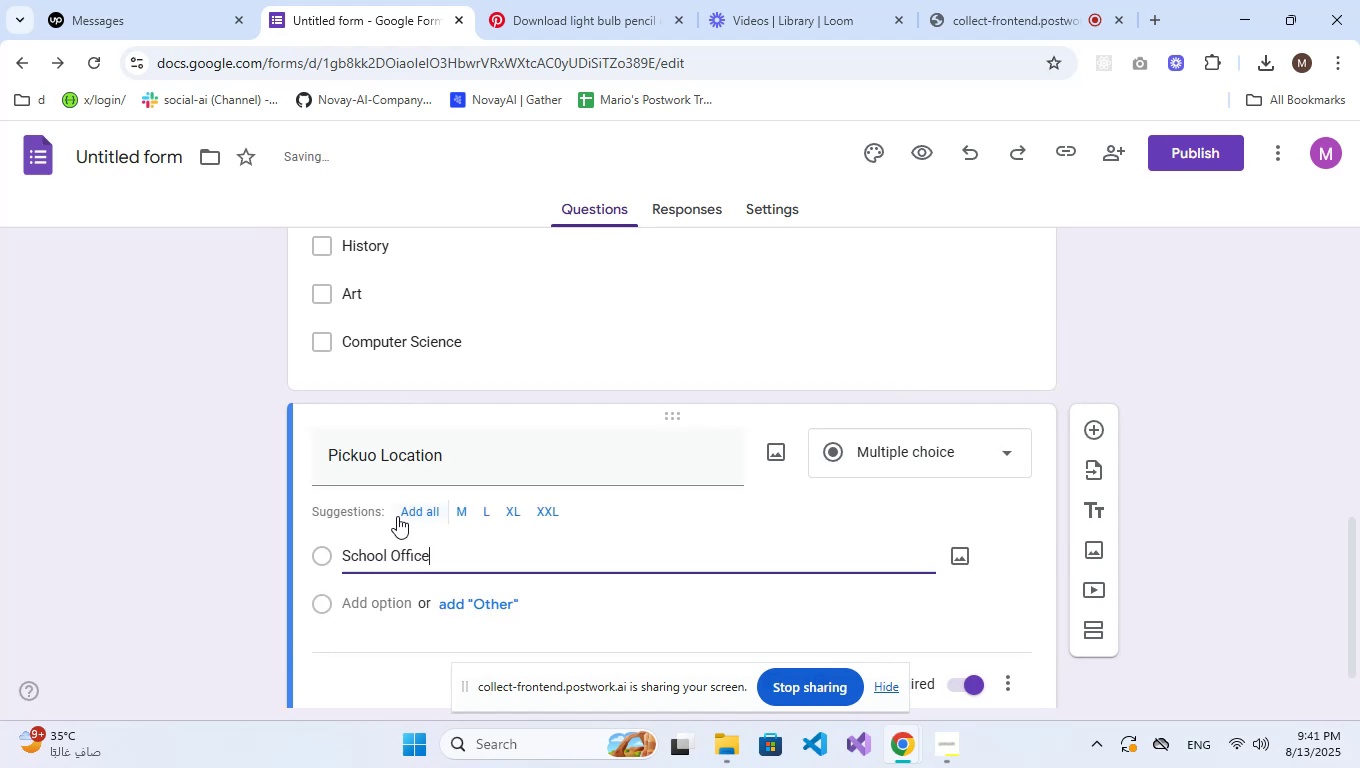 
key(Enter)
 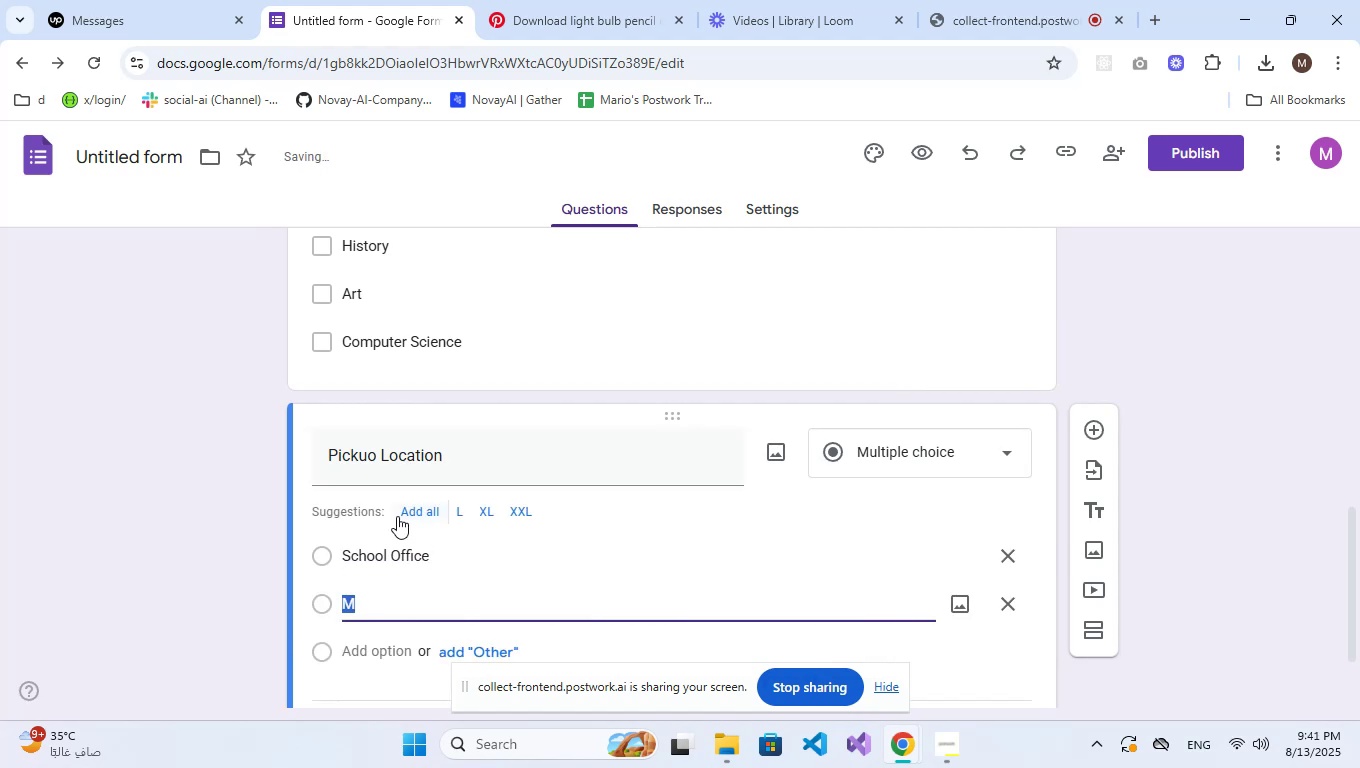 
type(Main Library)
 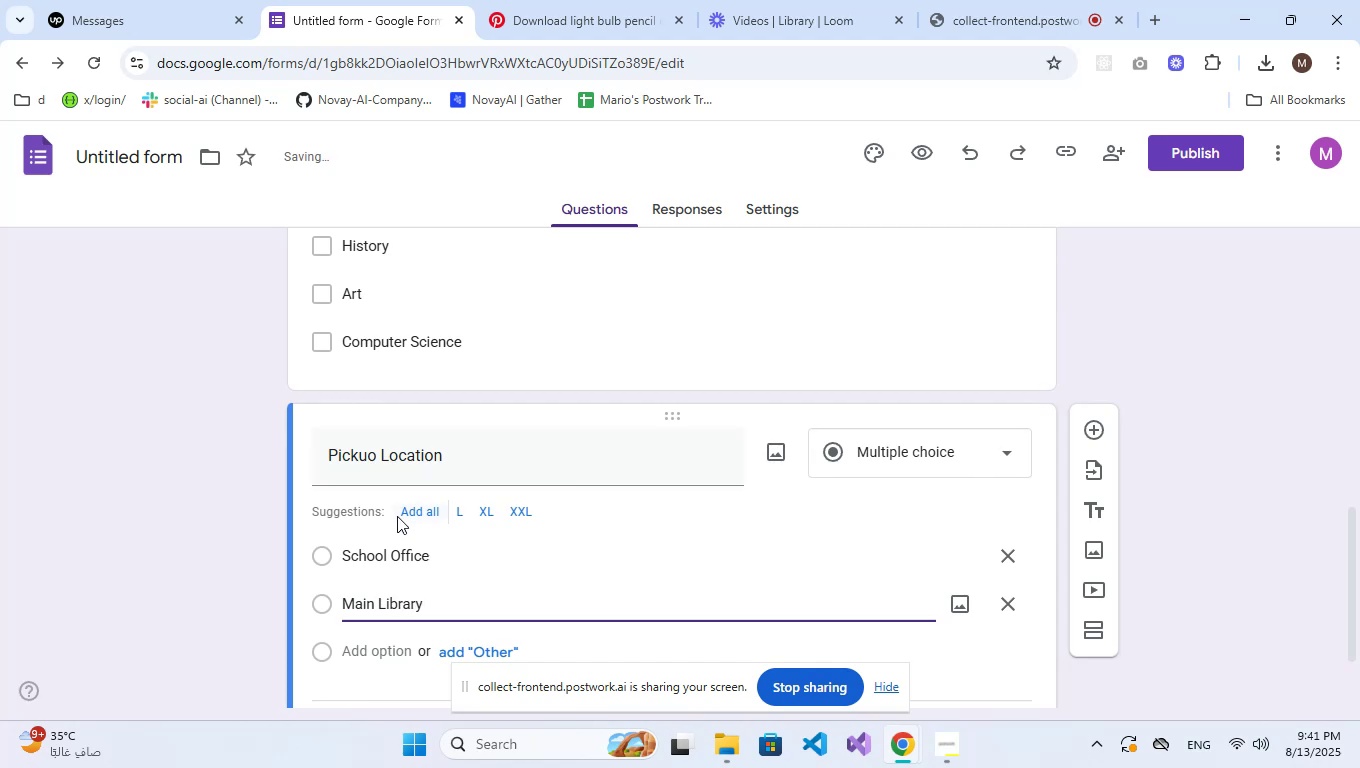 
key(Enter)
 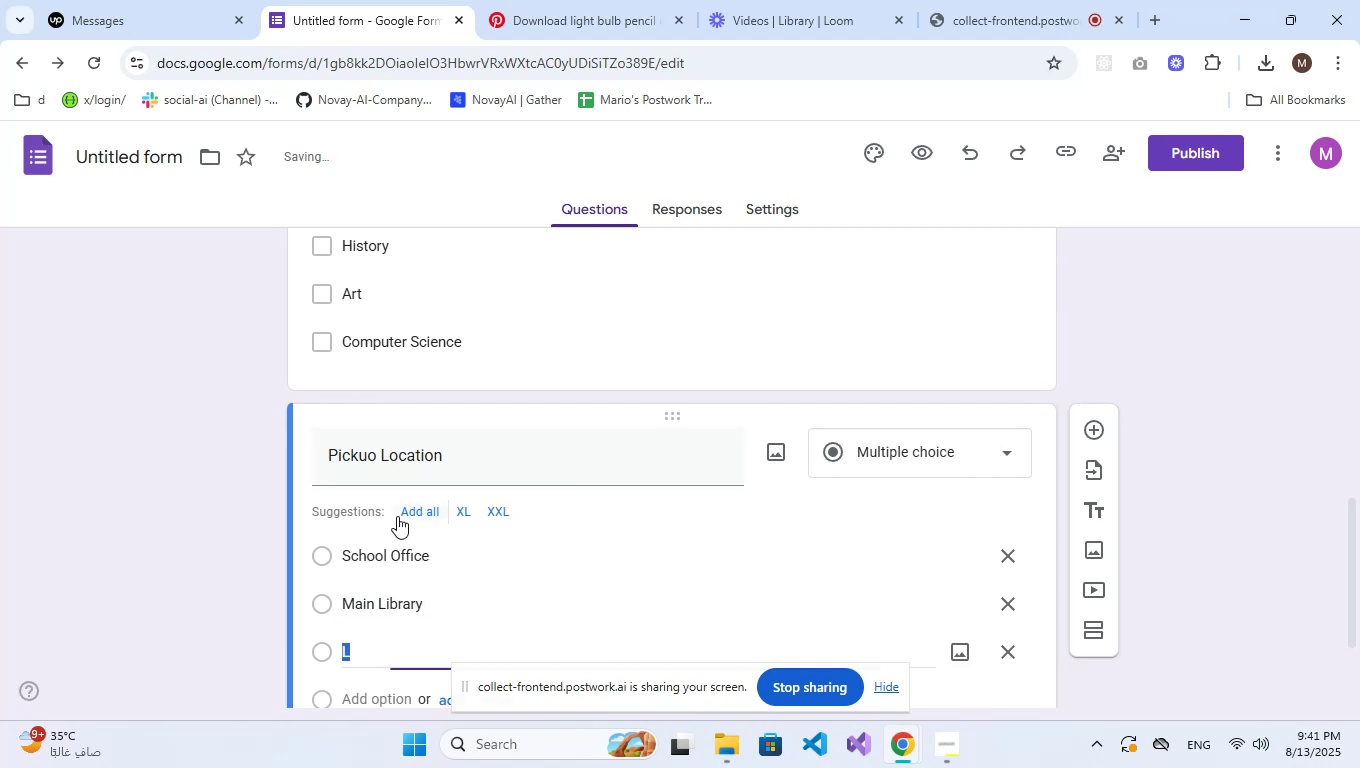 
type(Booksr)
key(Backspace)
type(tore)
 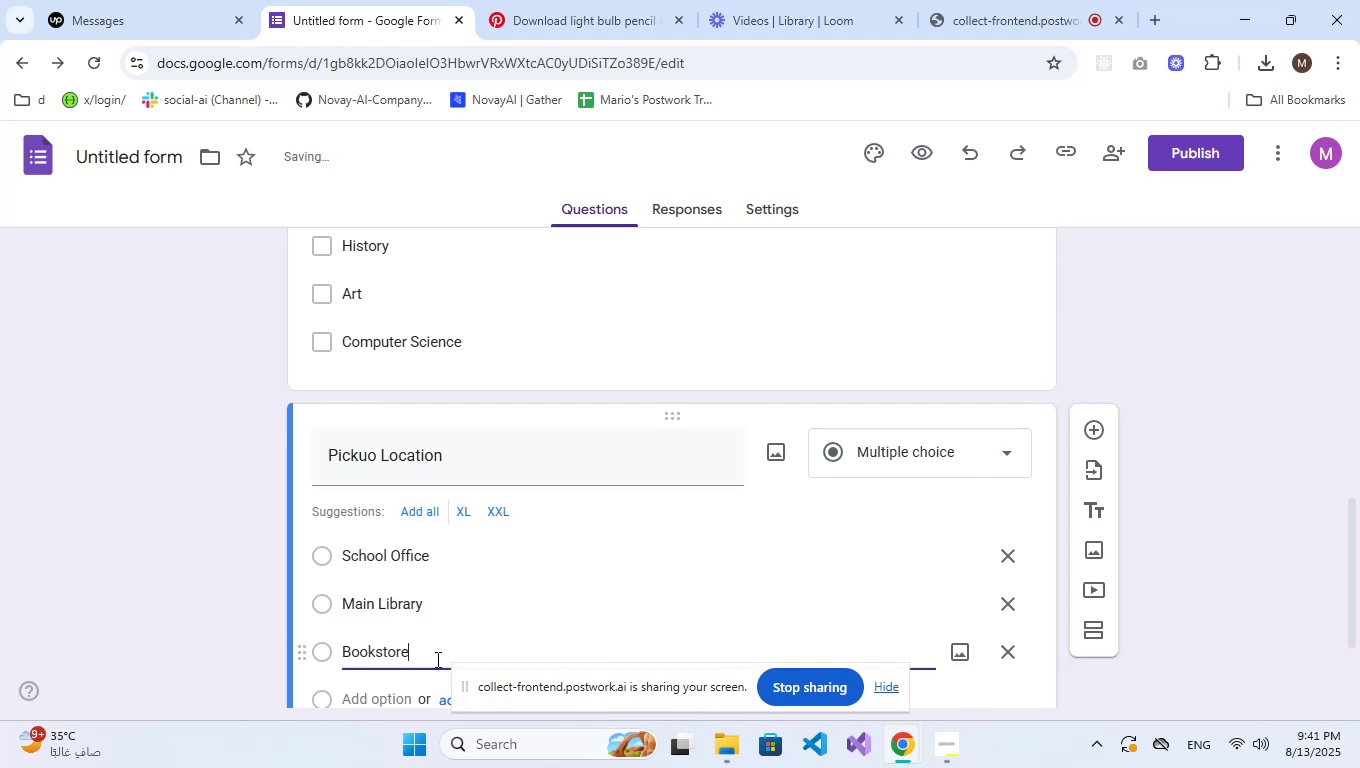 
scroll: coordinate [530, 544], scroll_direction: down, amount: 2.0
 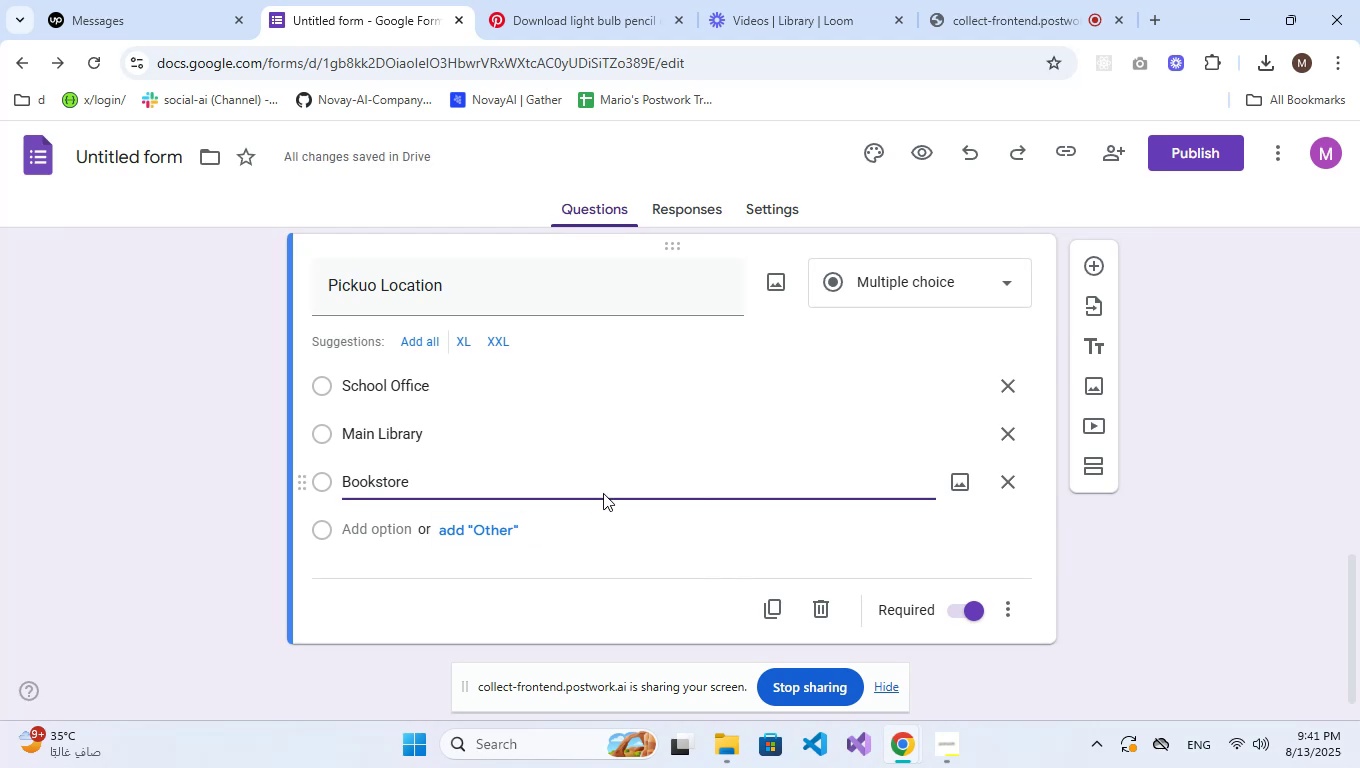 
wait(5.11)
 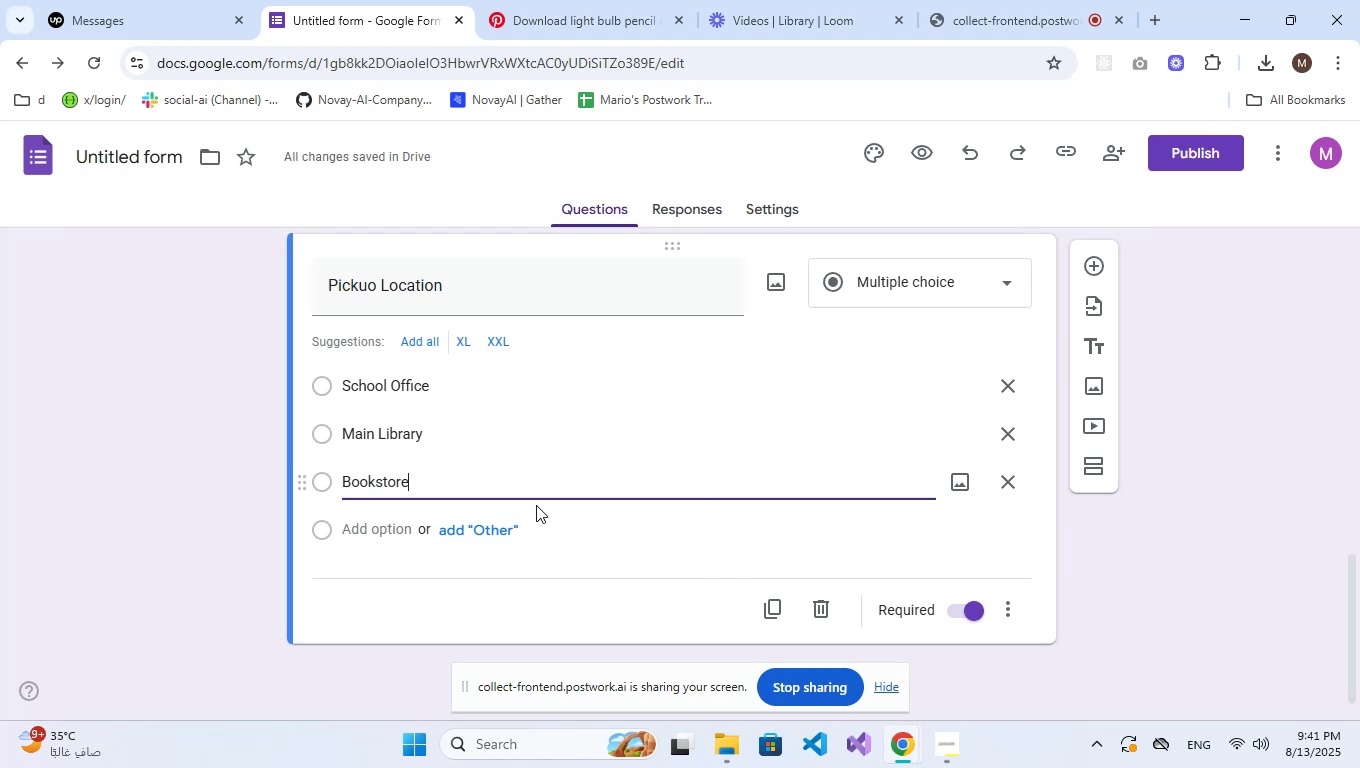 
left_click([1092, 268])
 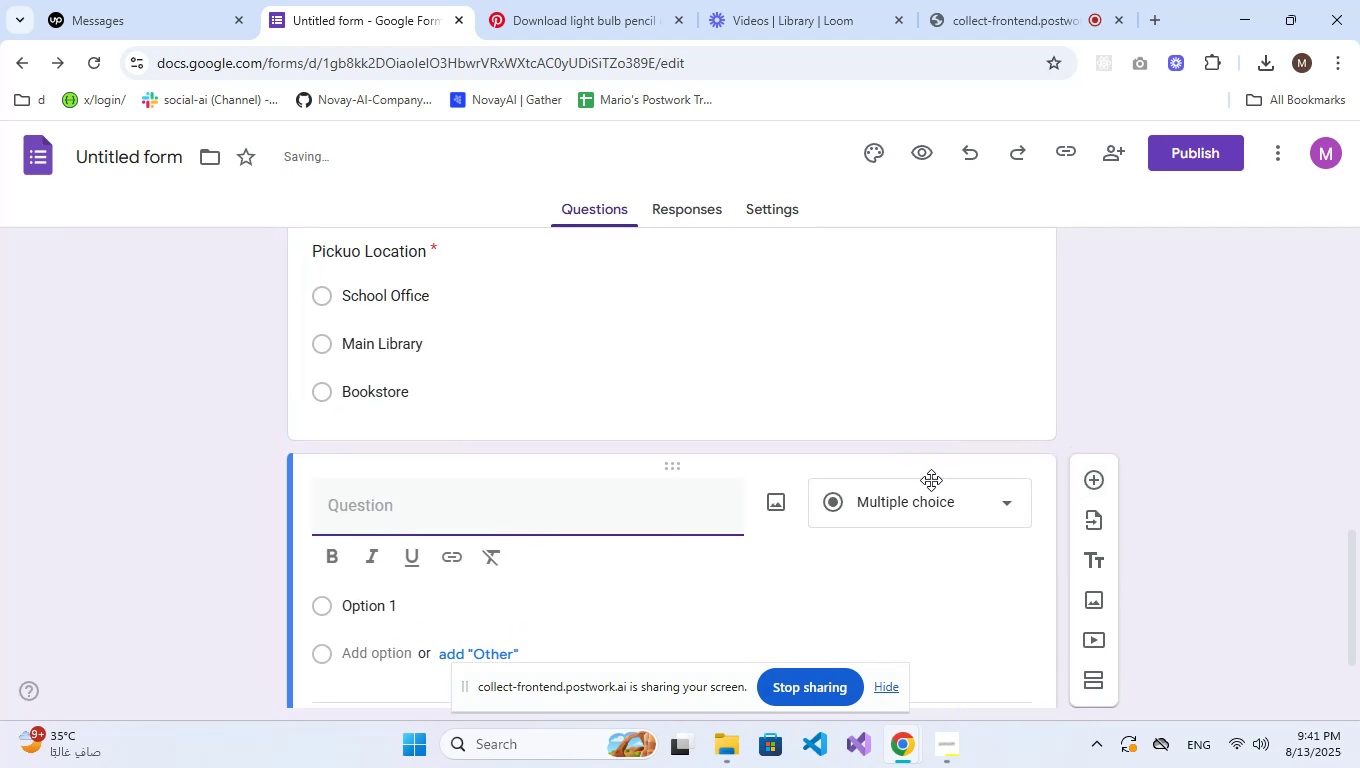 
left_click([930, 493])
 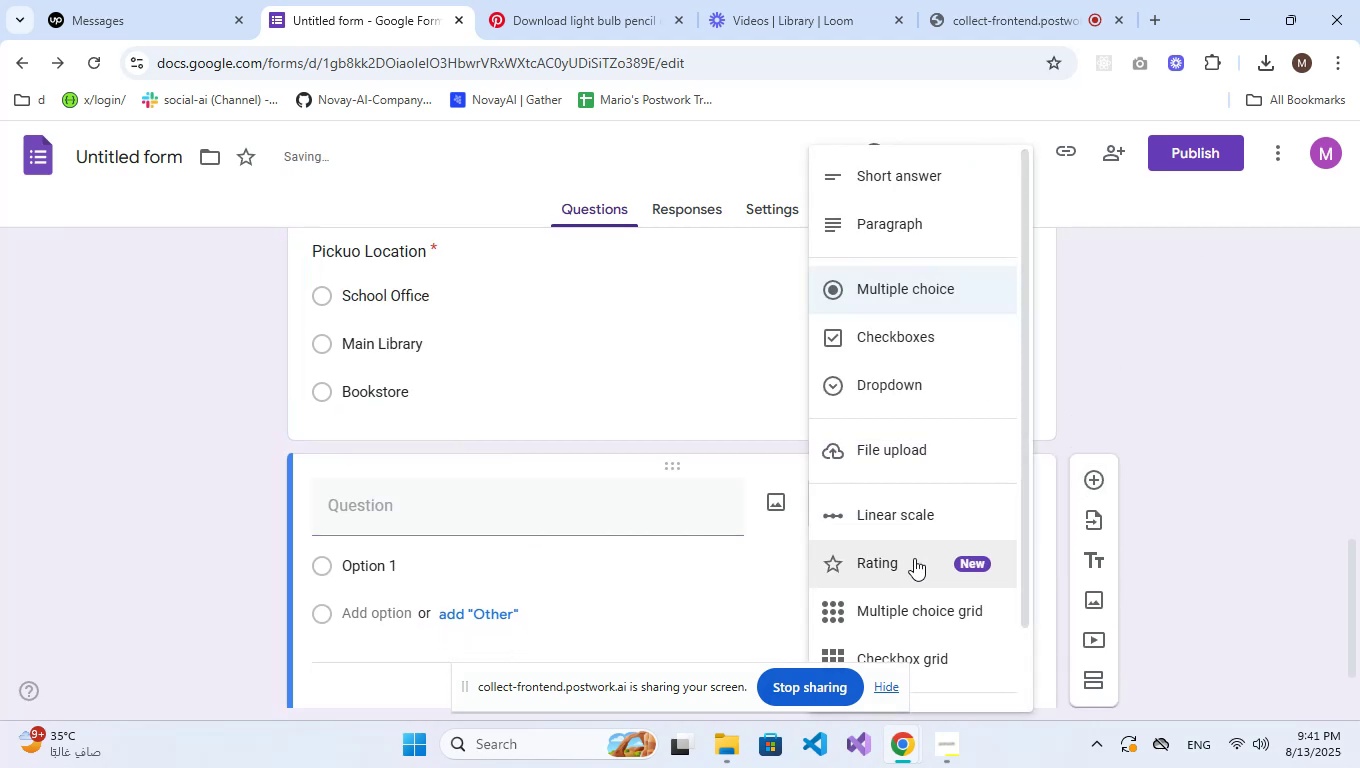 
scroll: coordinate [930, 621], scroll_direction: down, amount: 5.0
 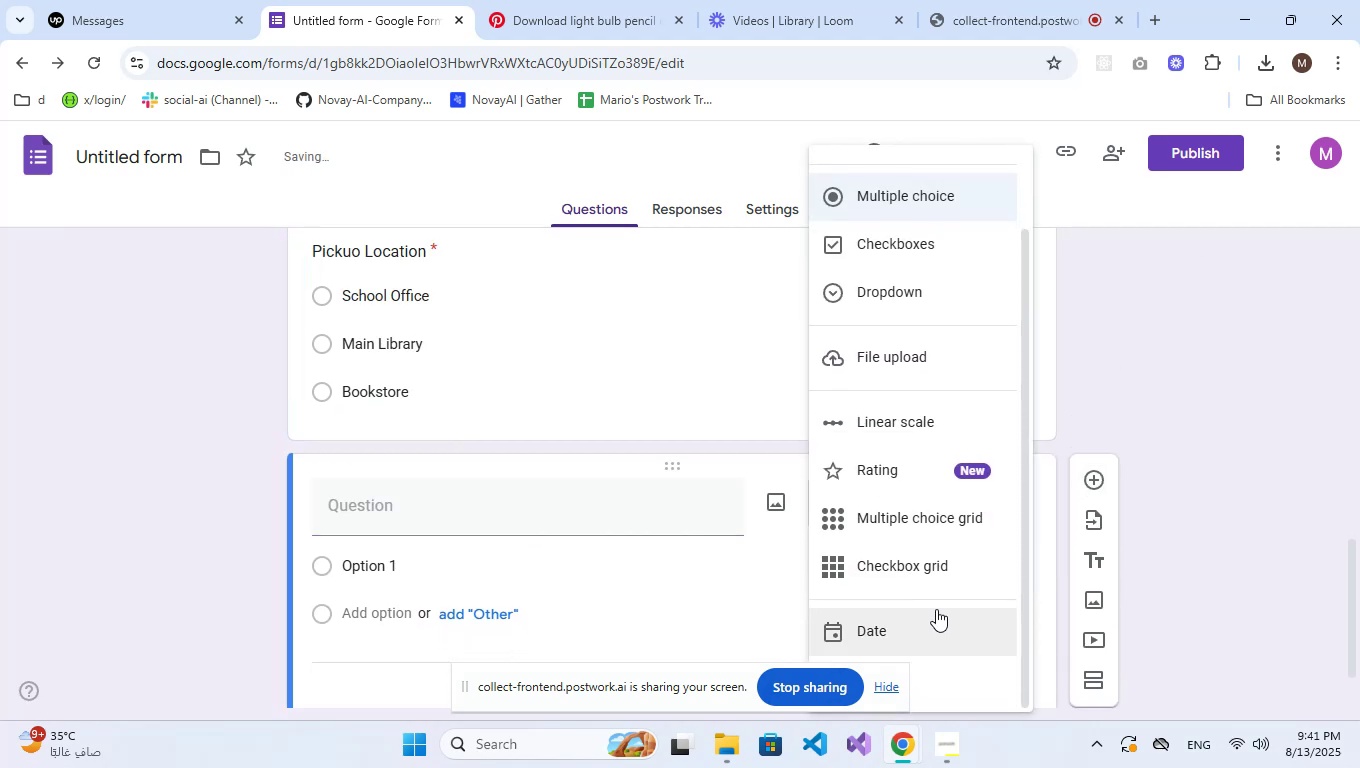 
left_click([936, 609])
 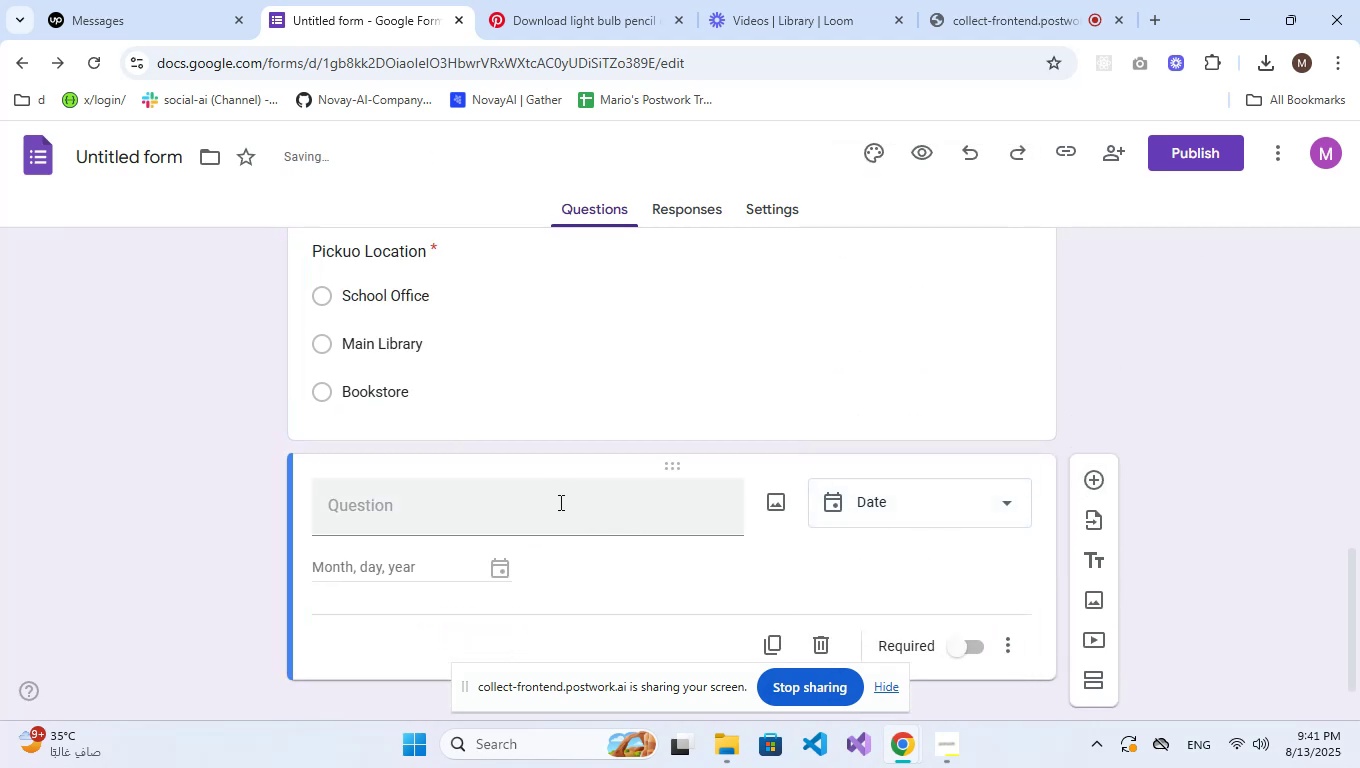 
left_click([559, 502])
 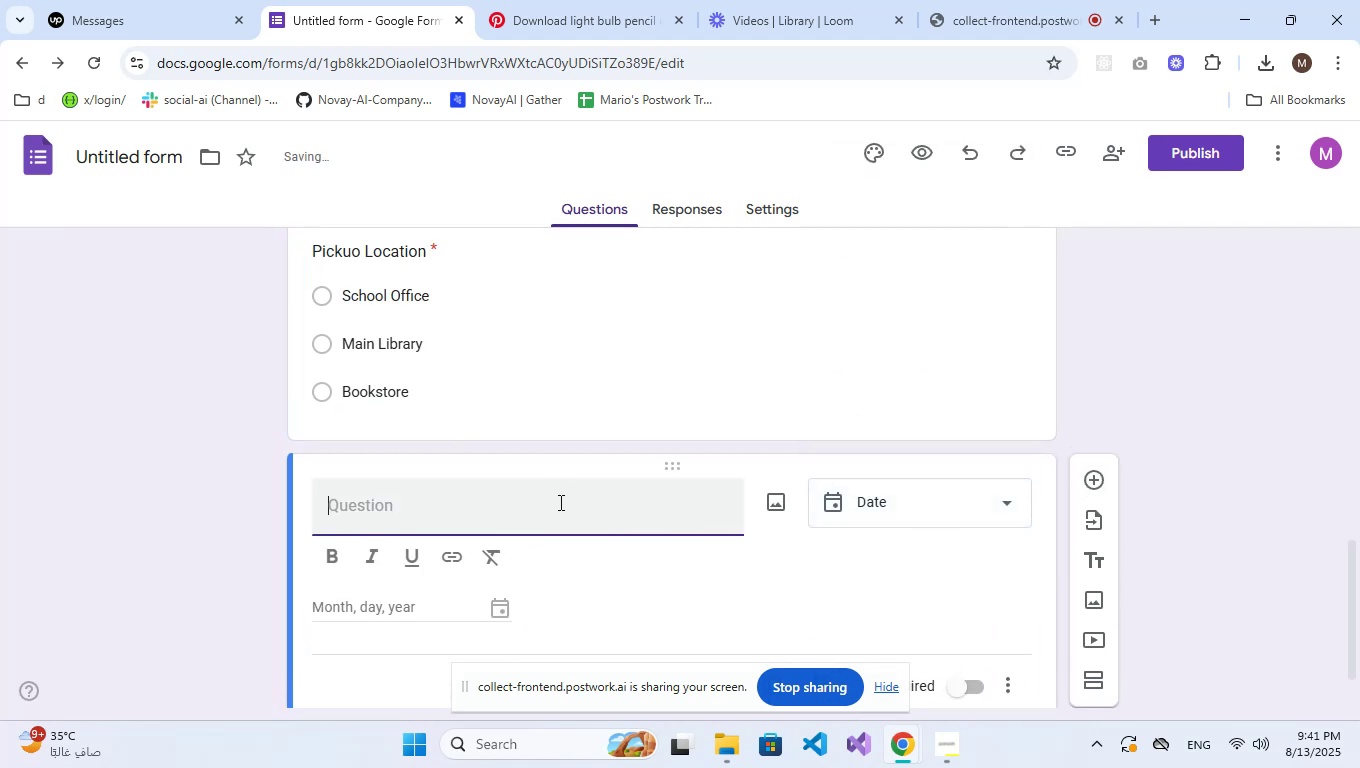 
type(Pre)
 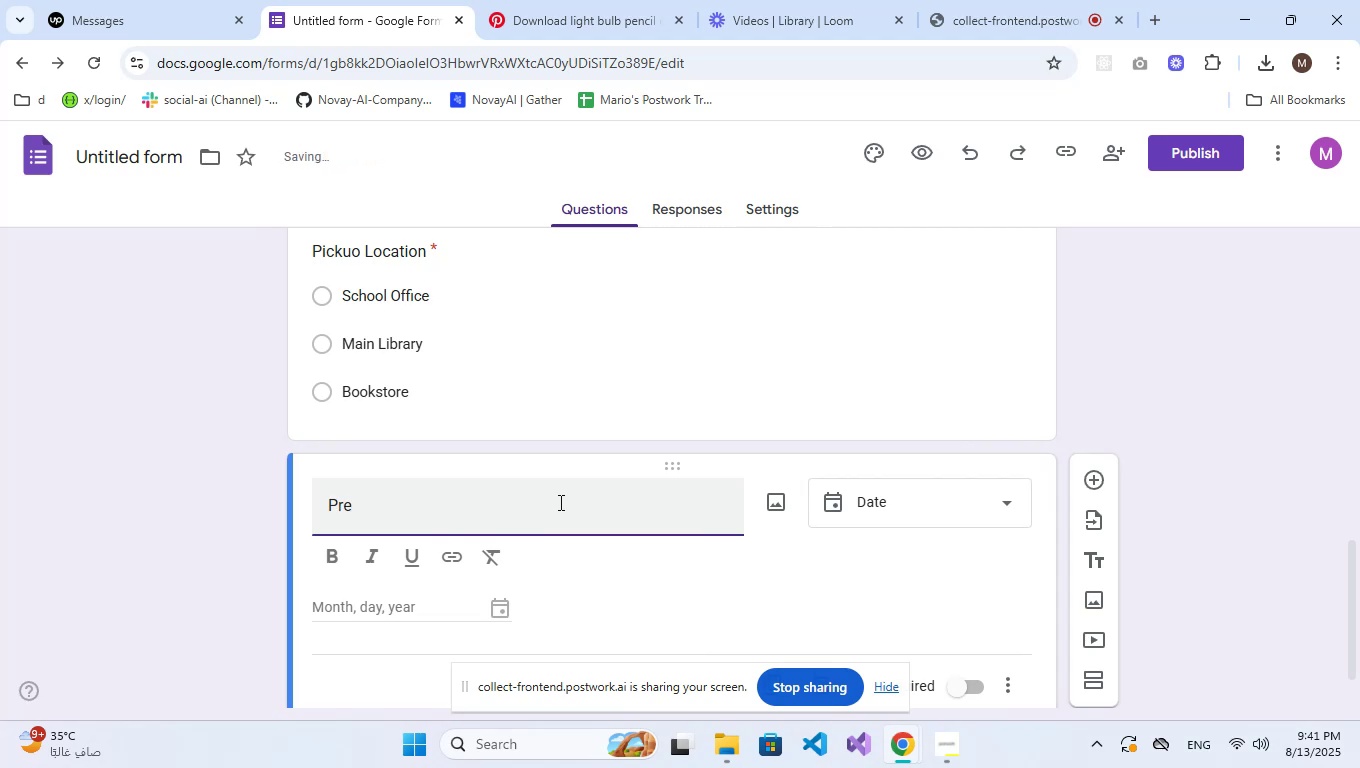 
left_click([632, 431])
 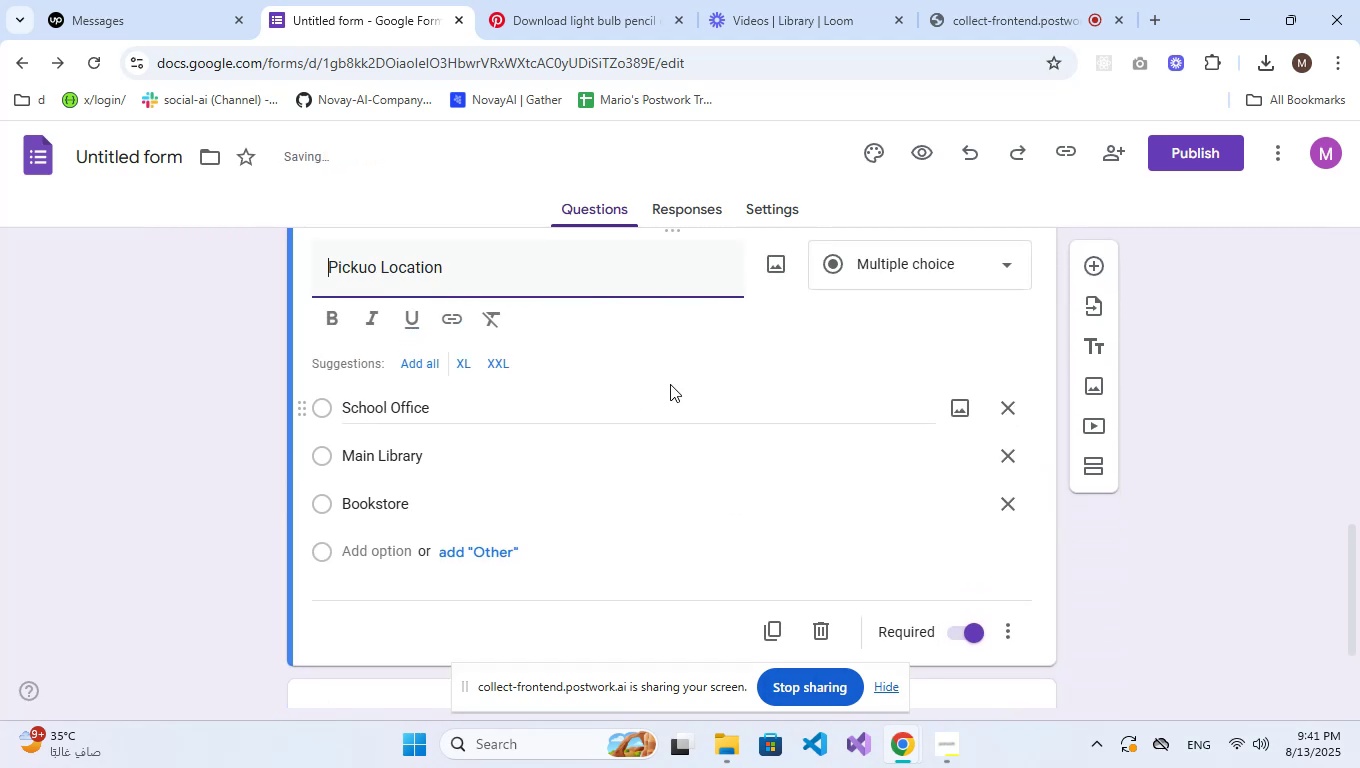 
scroll: coordinate [868, 532], scroll_direction: down, amount: 3.0
 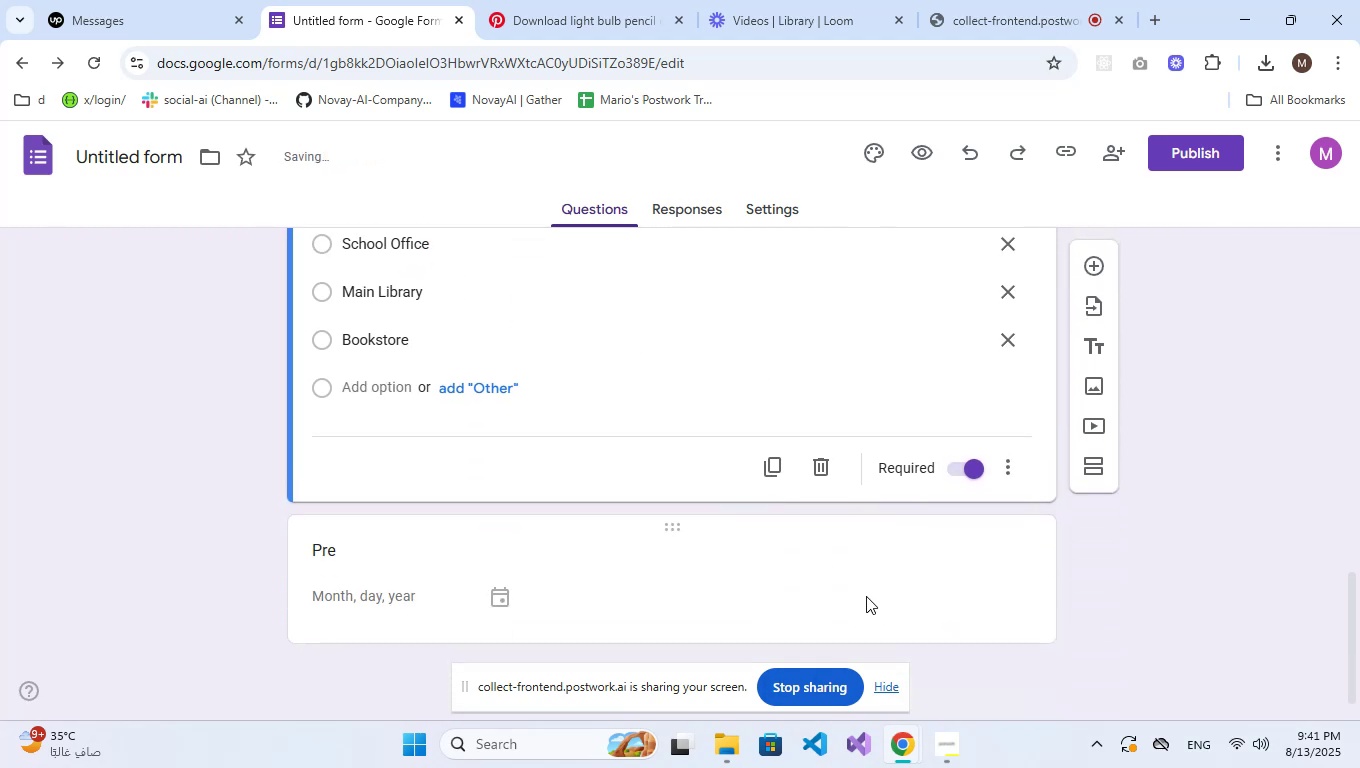 
left_click([866, 596])
 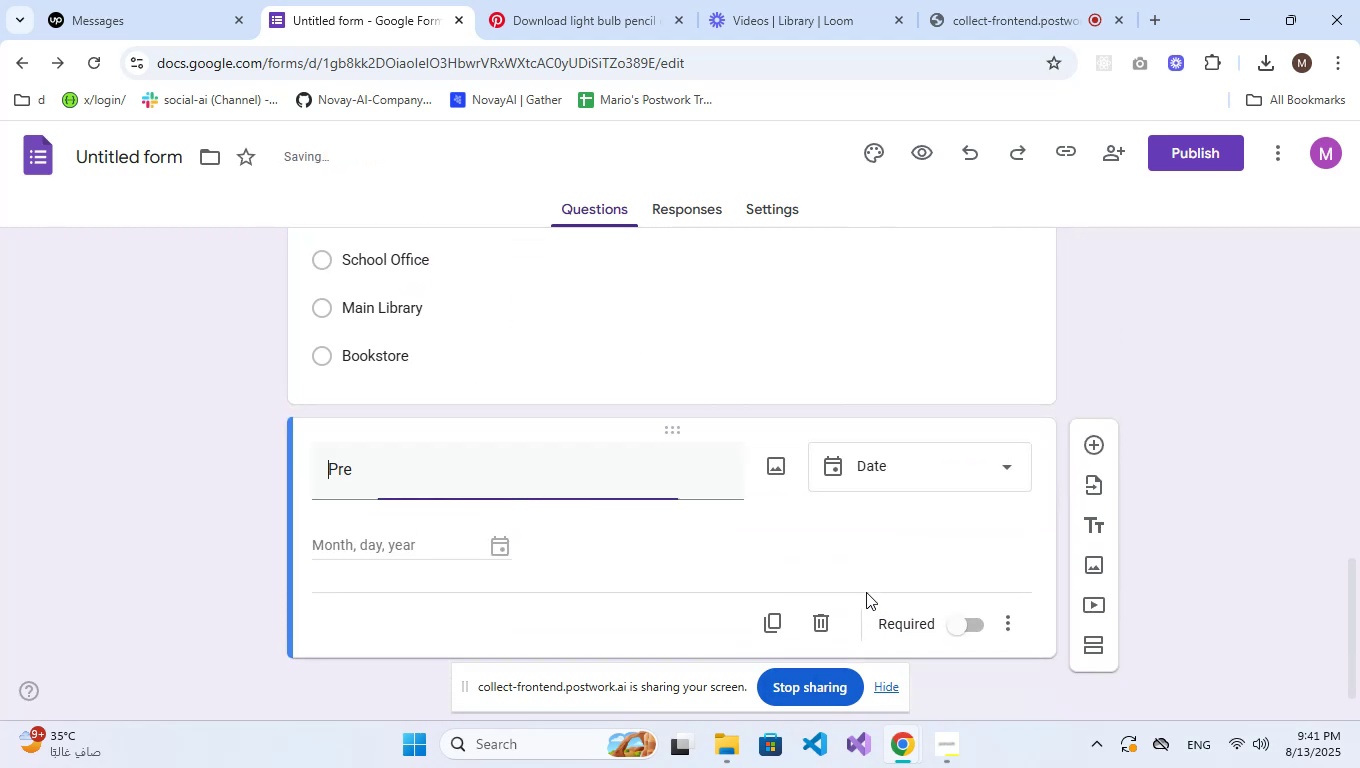 
scroll: coordinate [866, 590], scroll_direction: down, amount: 3.0
 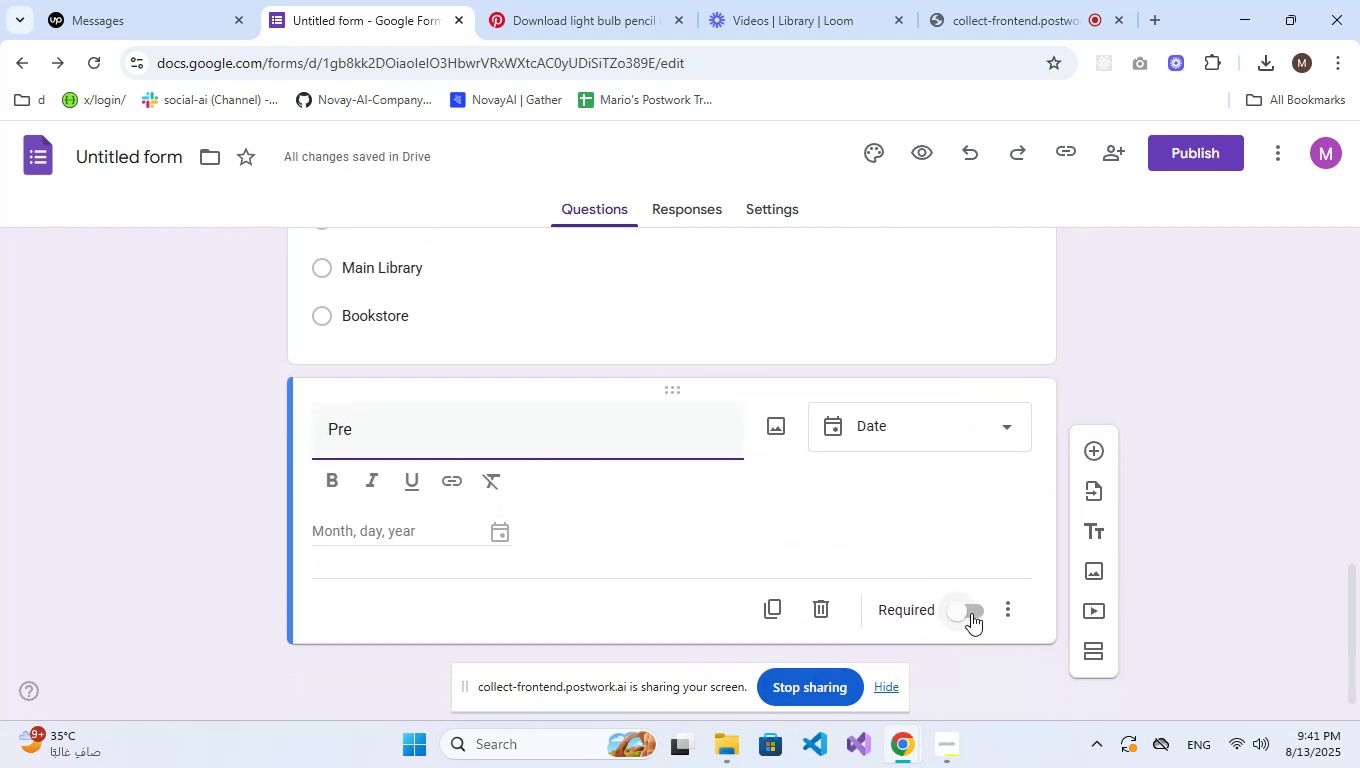 
left_click([971, 614])
 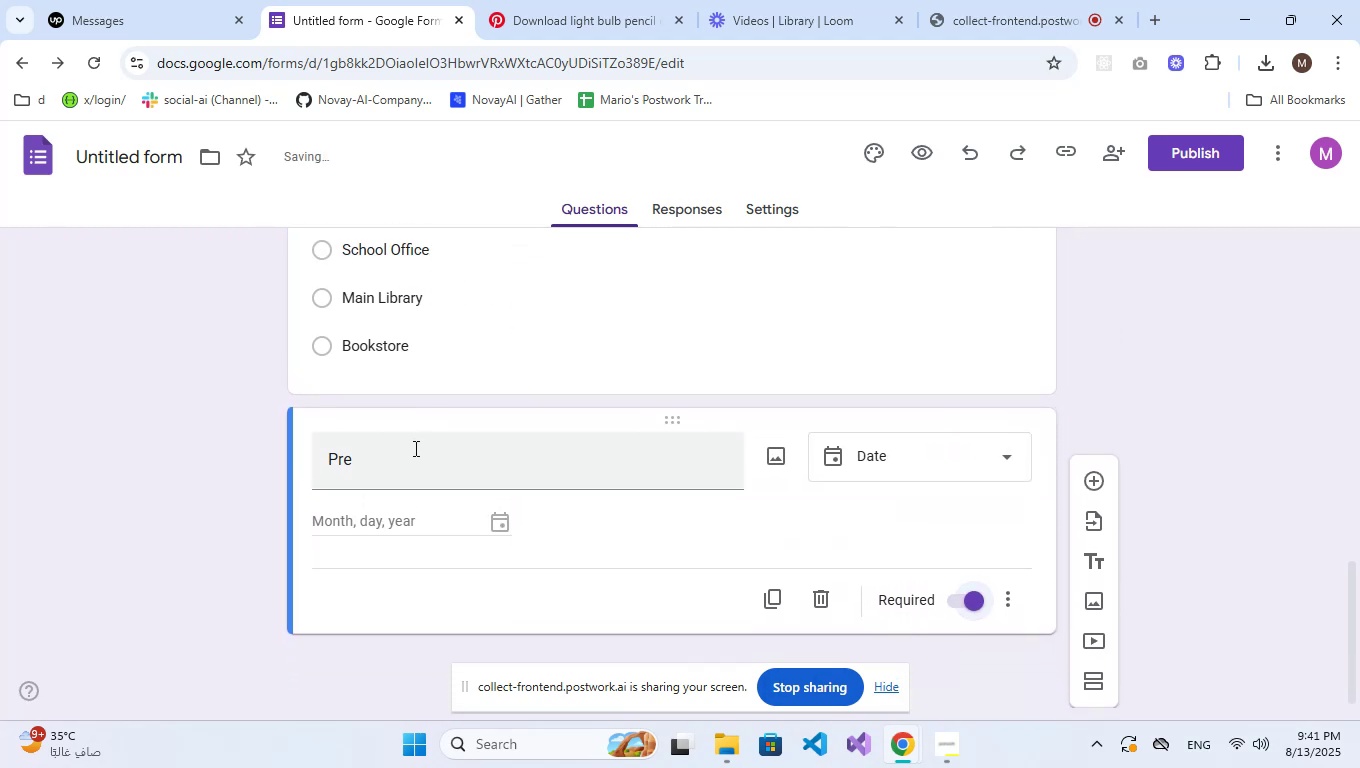 
left_click([414, 451])
 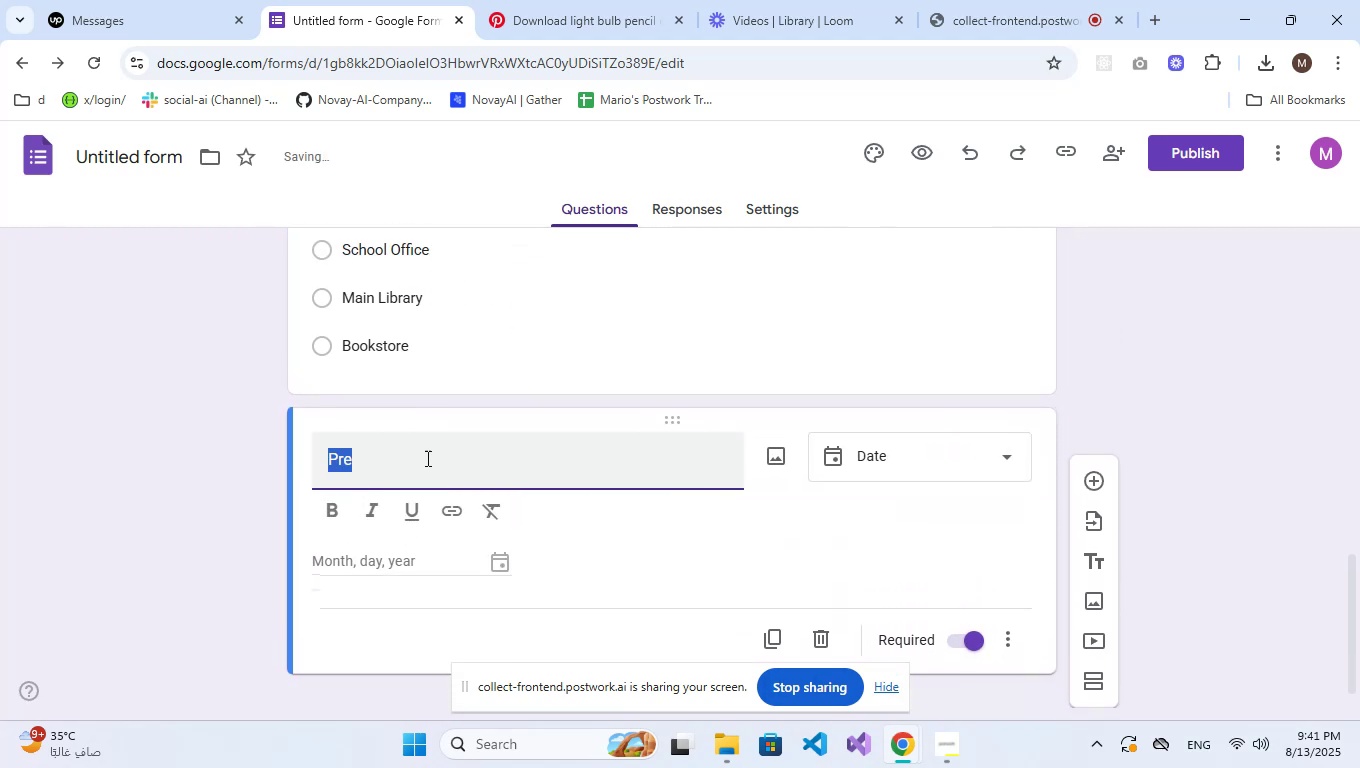 
left_click([427, 458])
 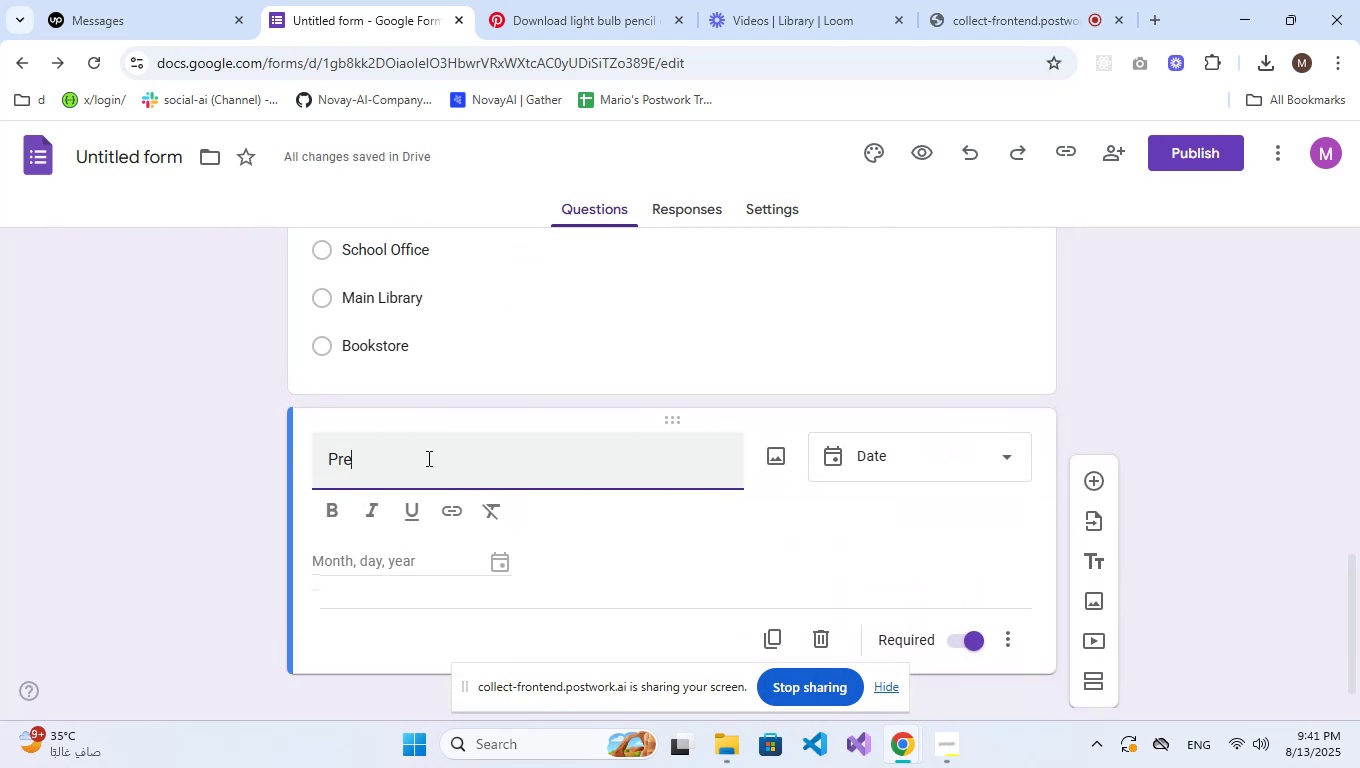 
type(fere)
key(Backspace)
type(red Pickup Date)
 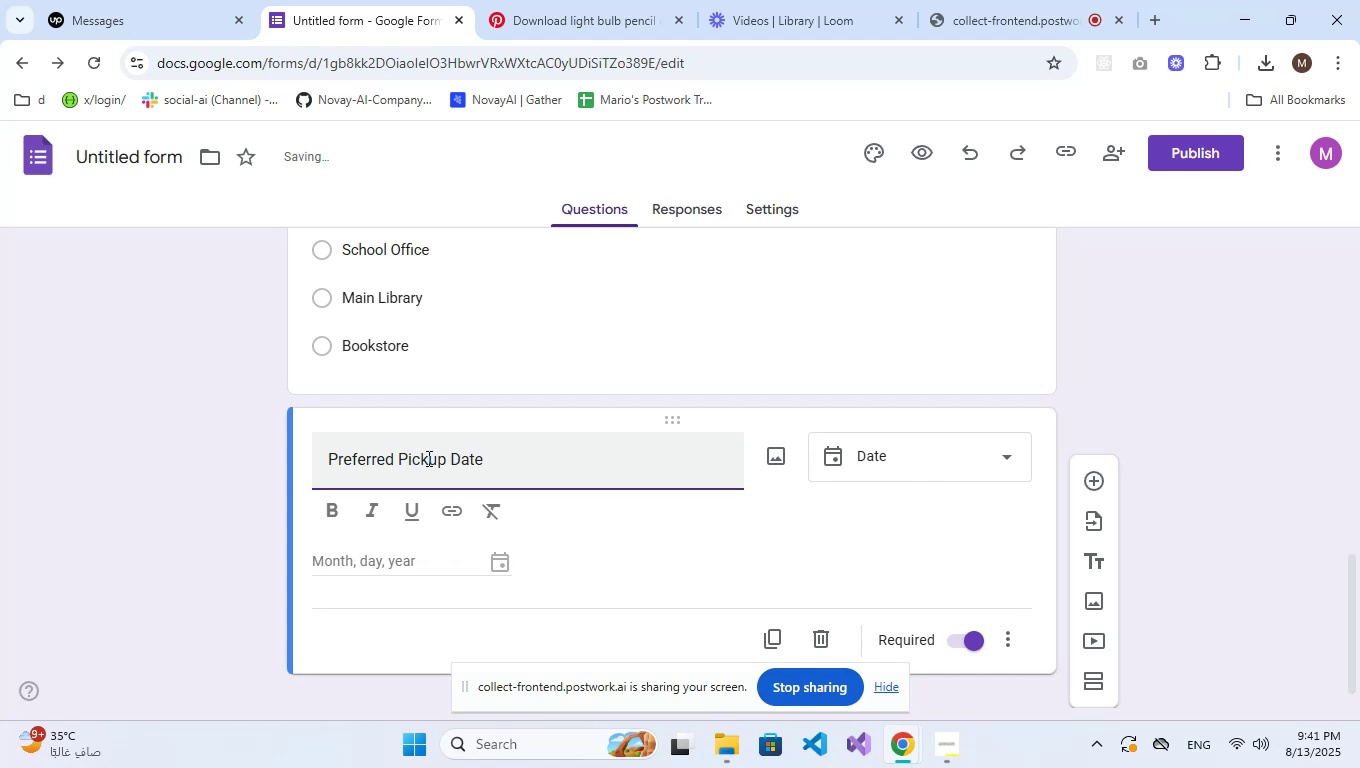 
scroll: coordinate [501, 457], scroll_direction: down, amount: 2.0
 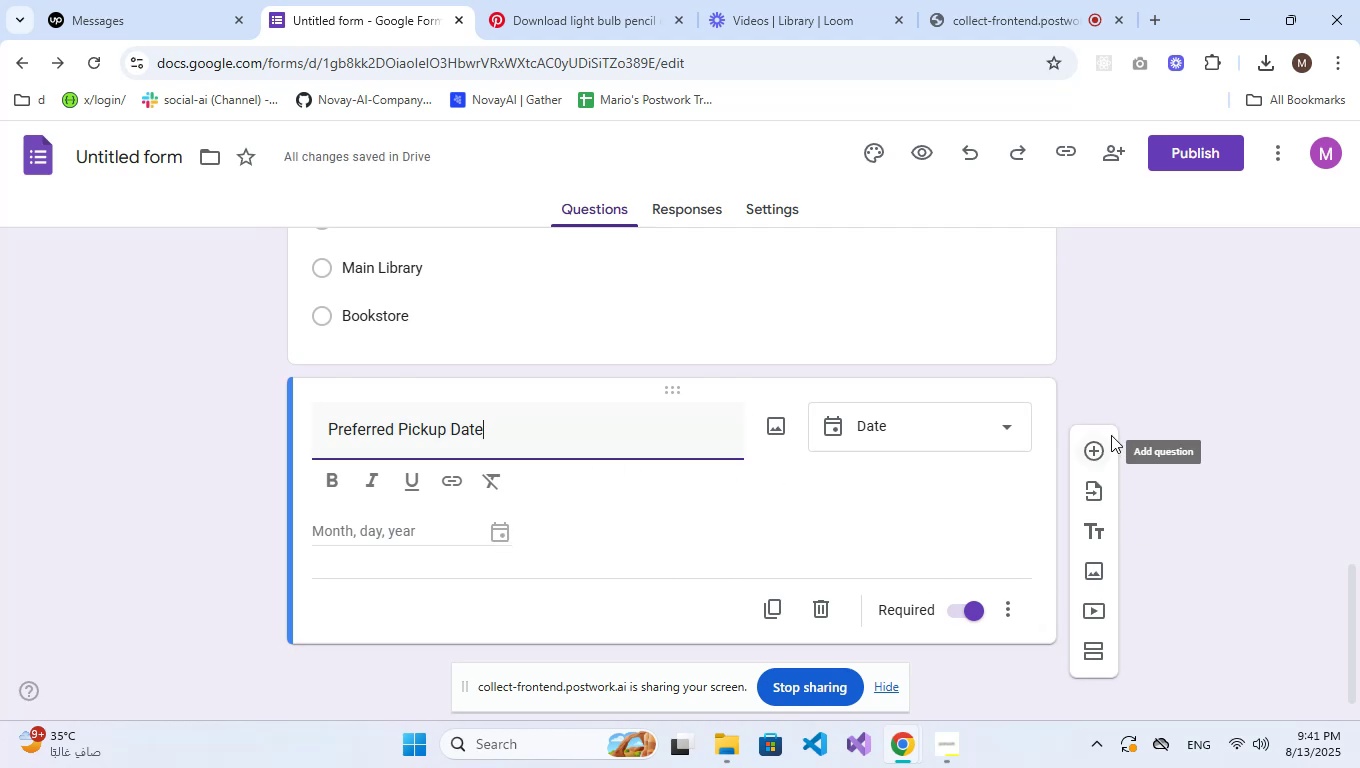 
left_click([1111, 435])
 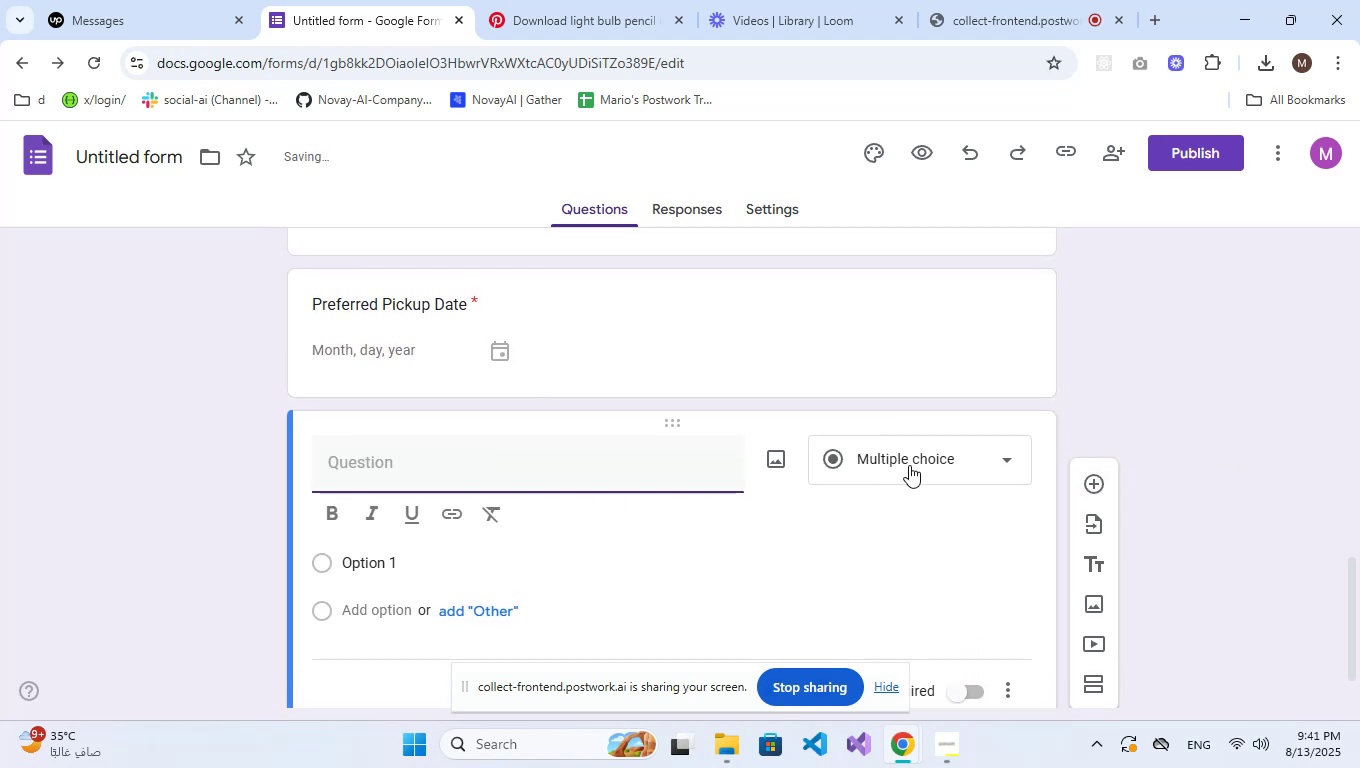 
left_click([489, 466])
 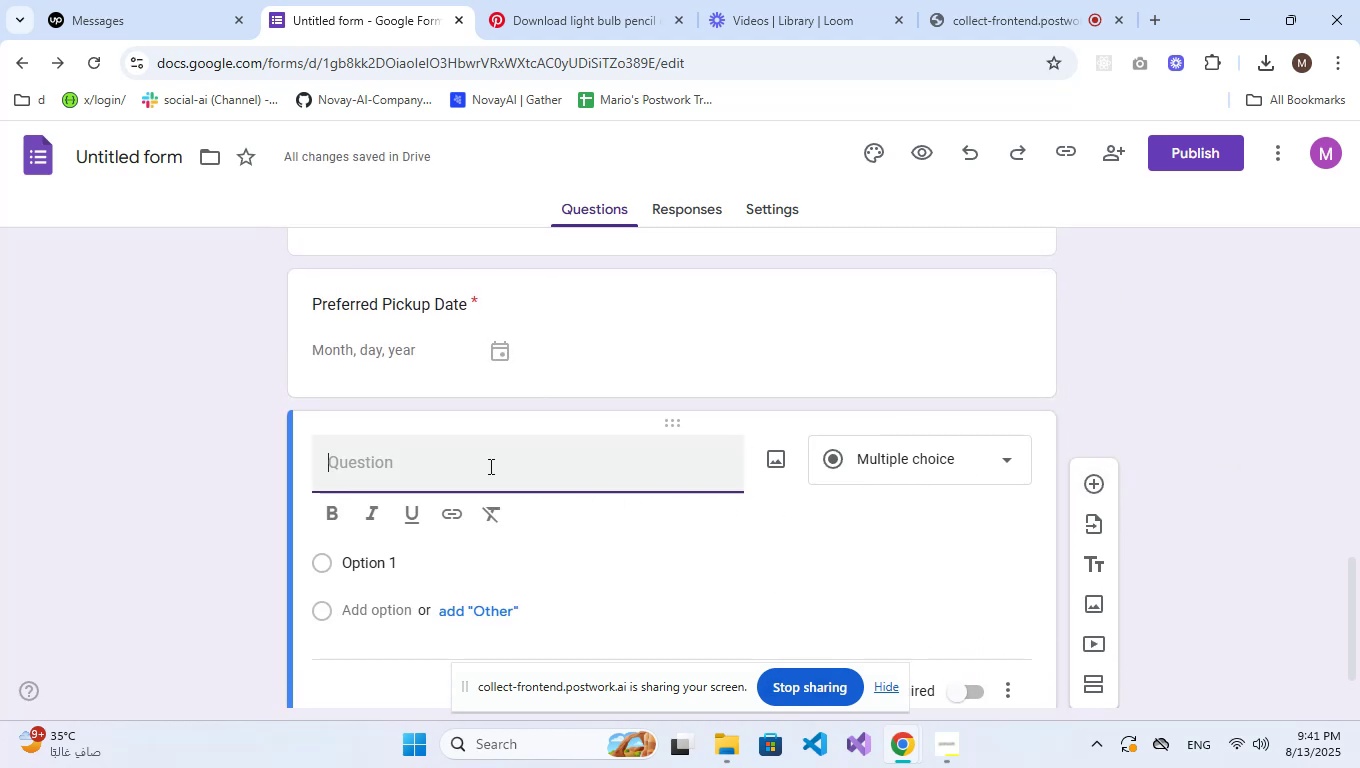 
type(Payment Methoi)
 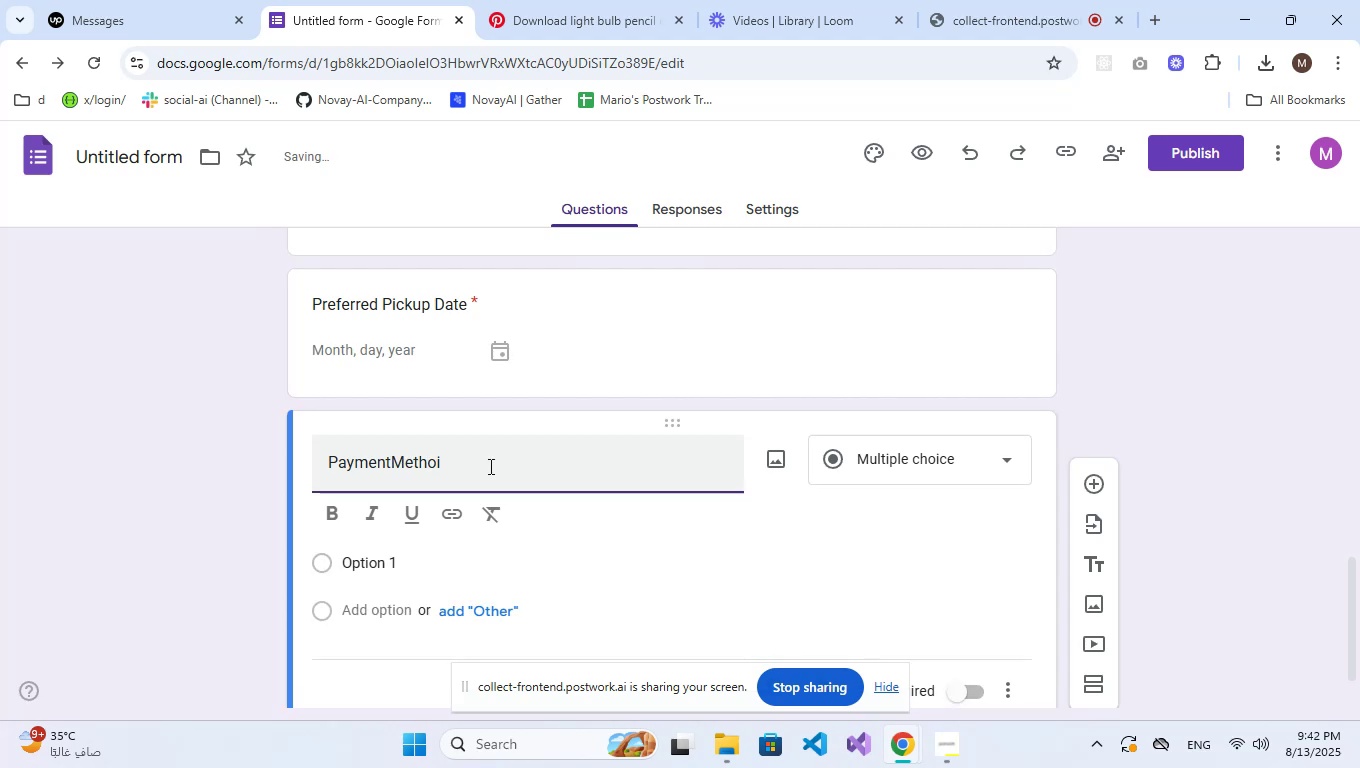 
key(ArrowLeft)
 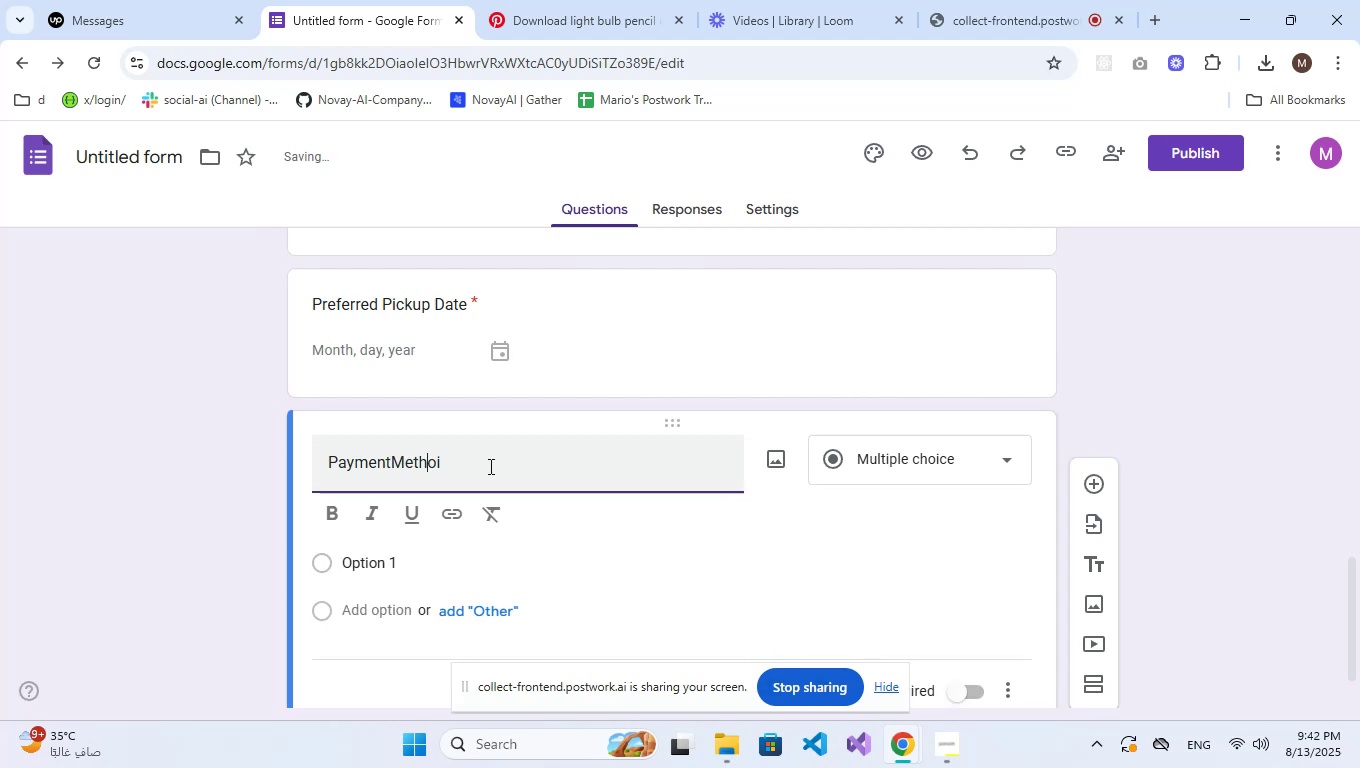 
key(ArrowLeft)
 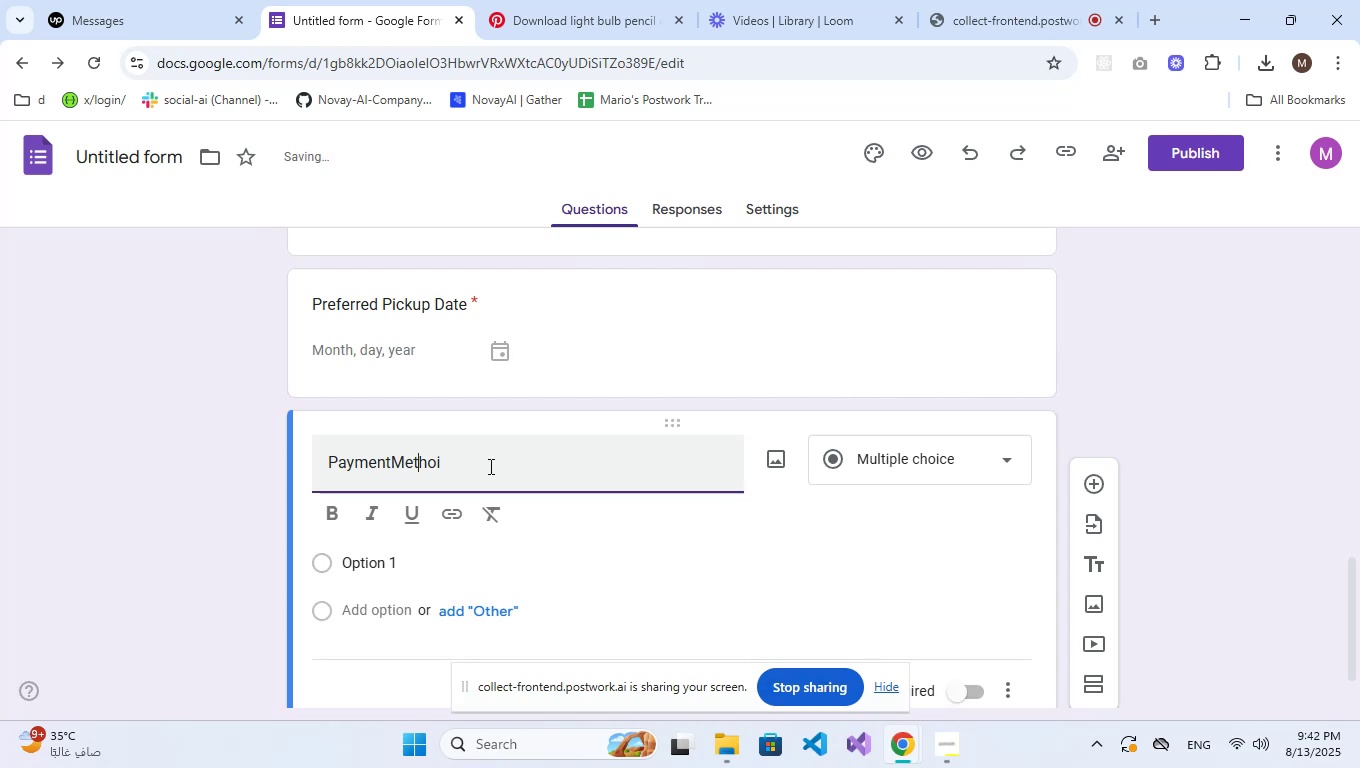 
key(ArrowLeft)
 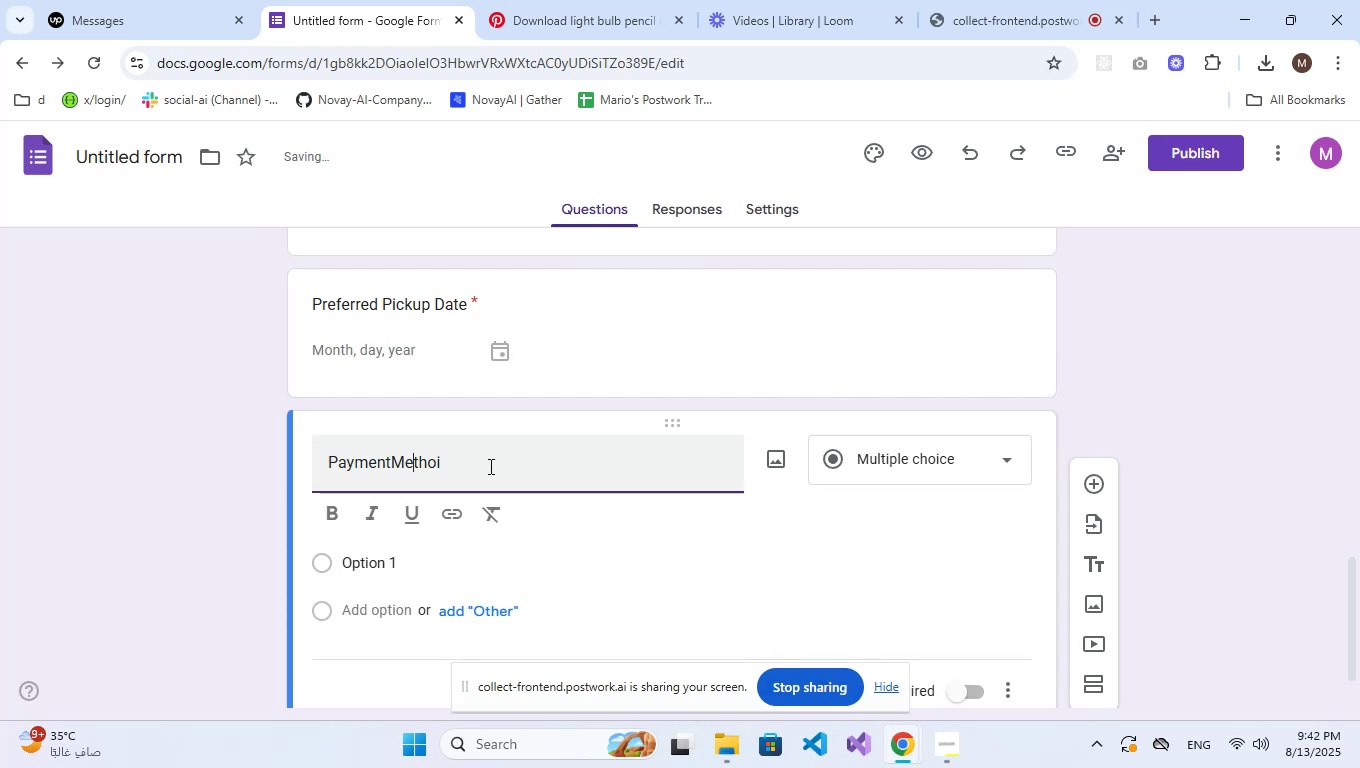 
key(ArrowLeft)
 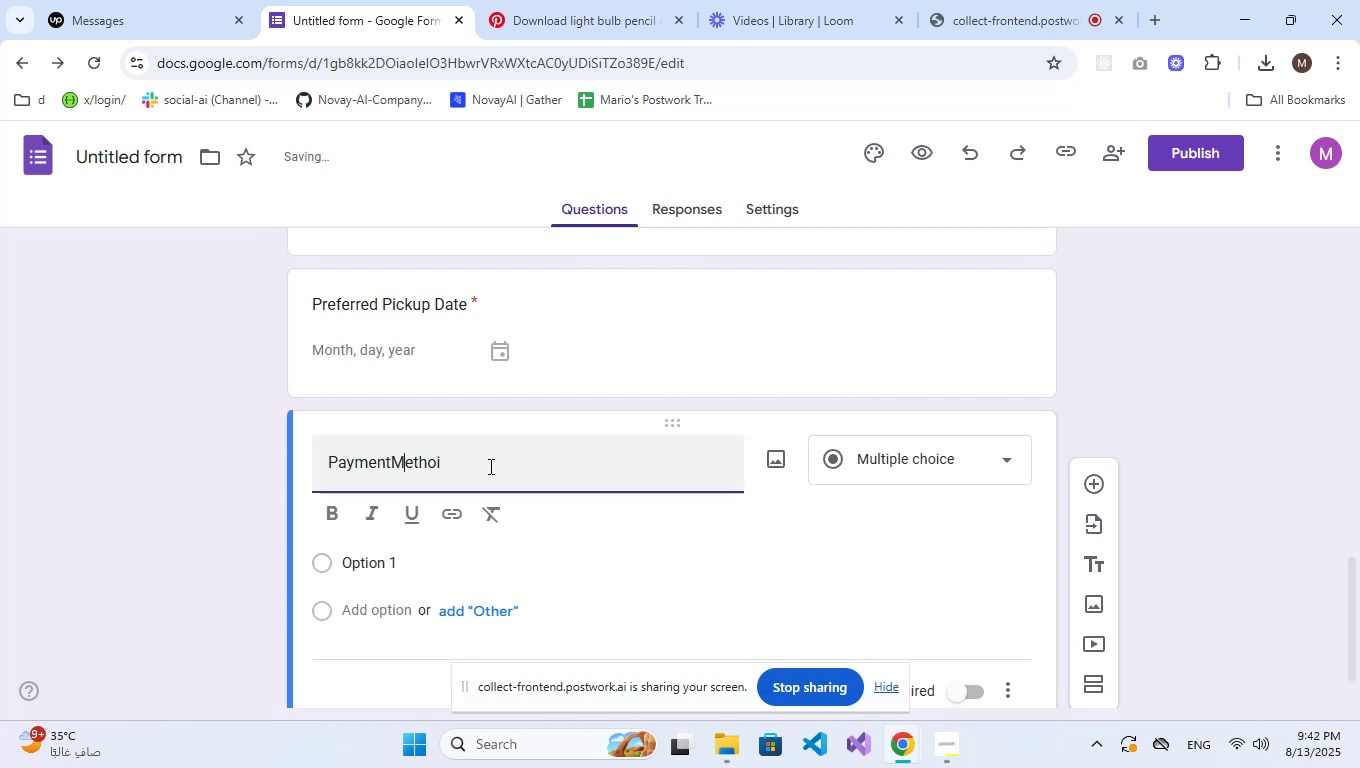 
key(ArrowLeft)
 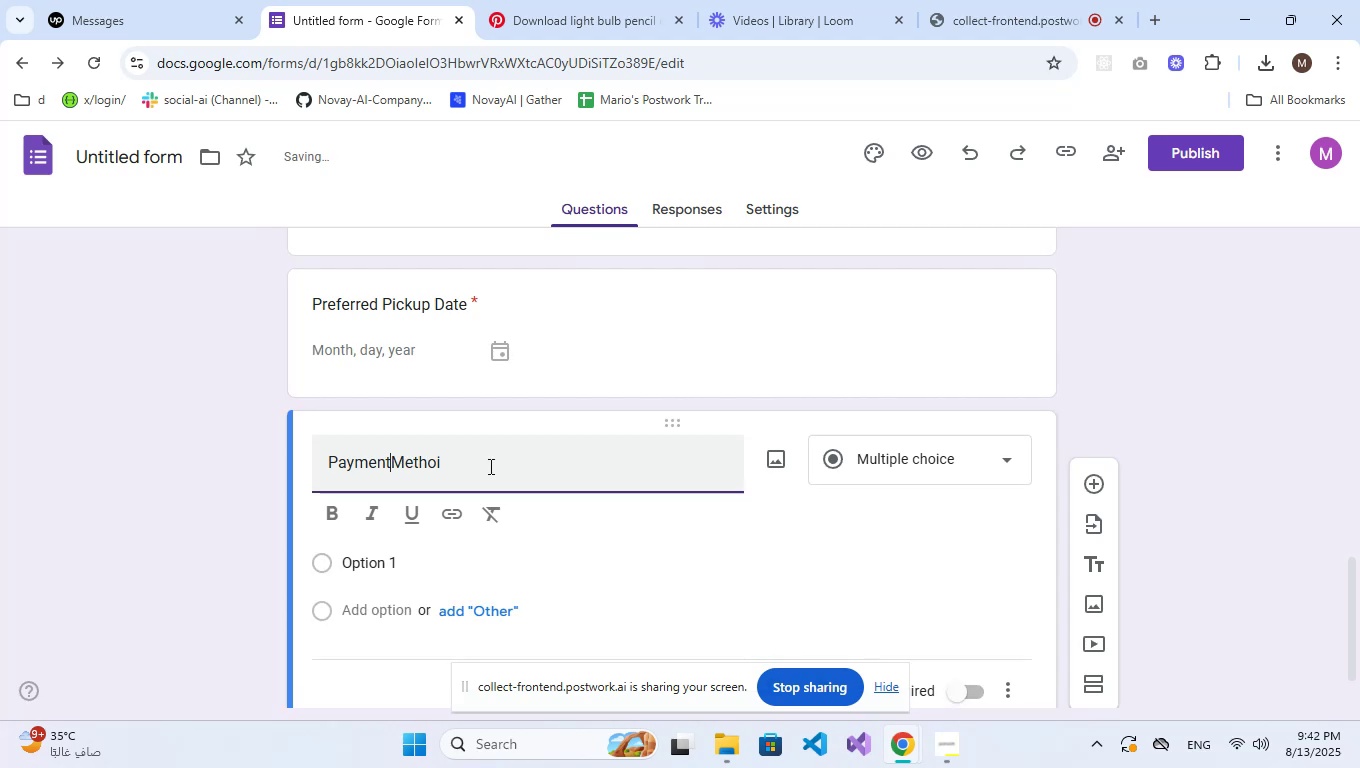 
key(ArrowLeft)
 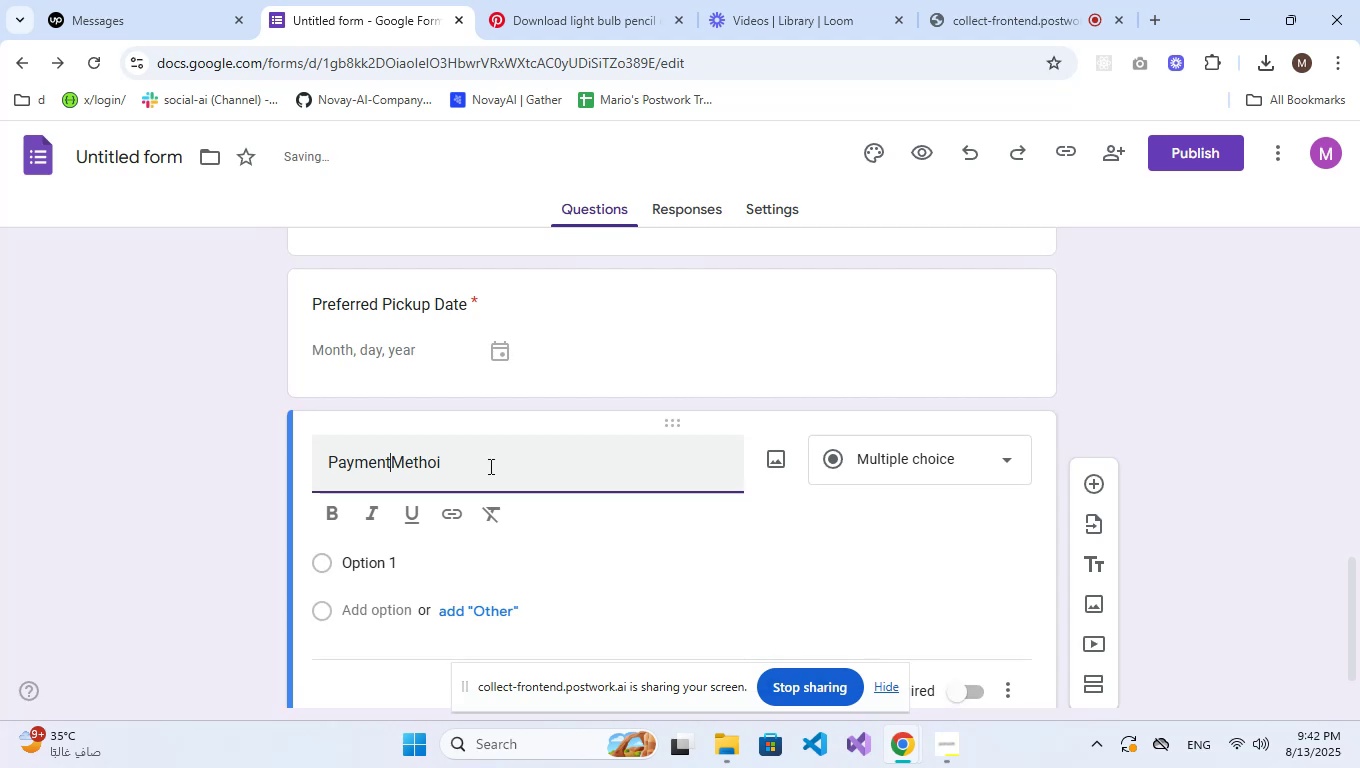 
key(Space)
 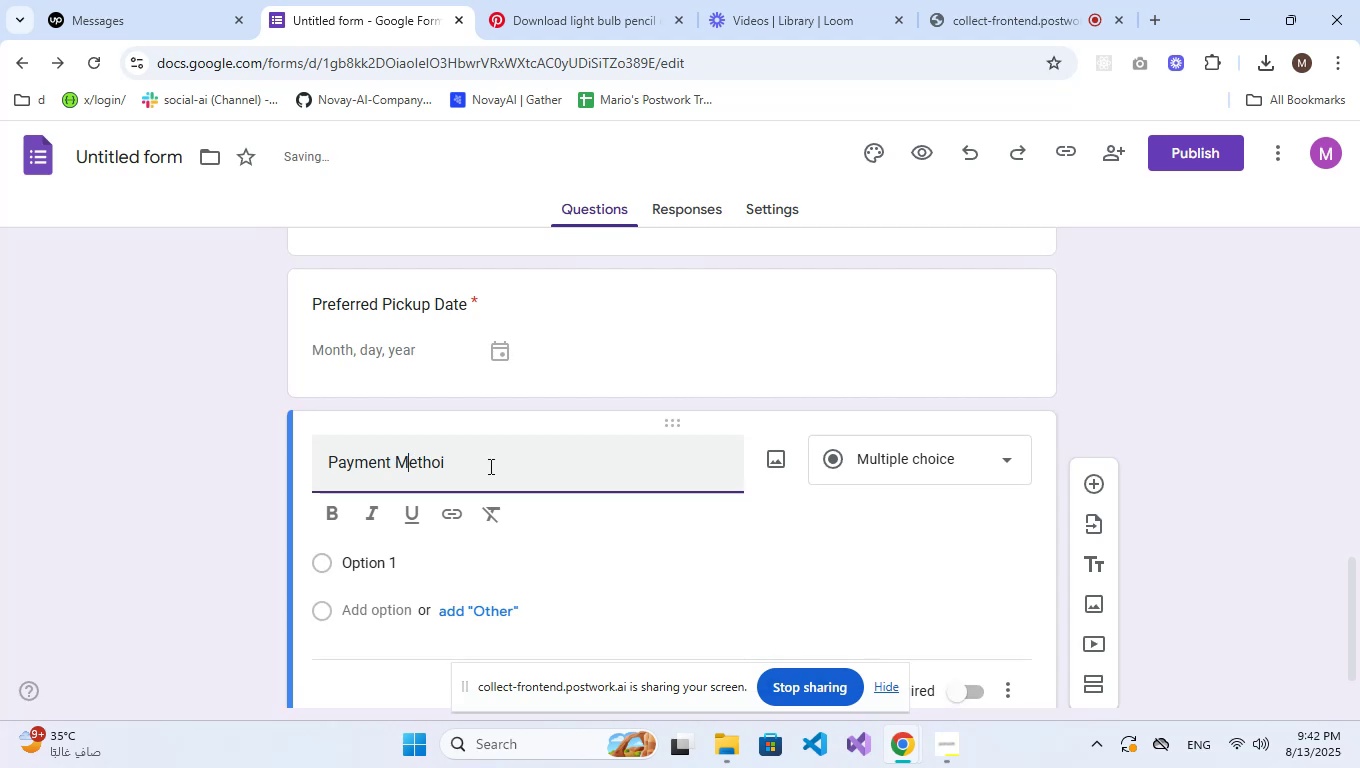 
key(ArrowRight)
 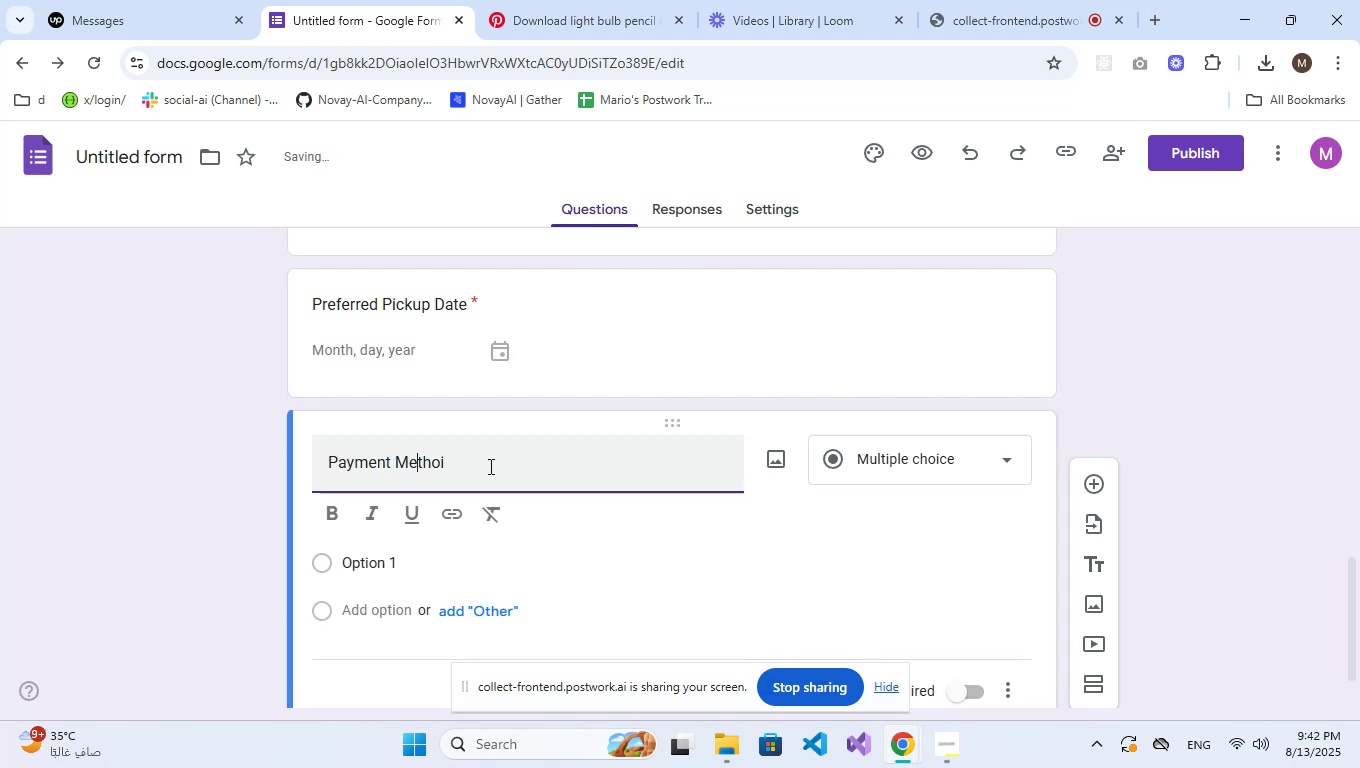 
hold_key(key=ArrowRight, duration=0.63)
 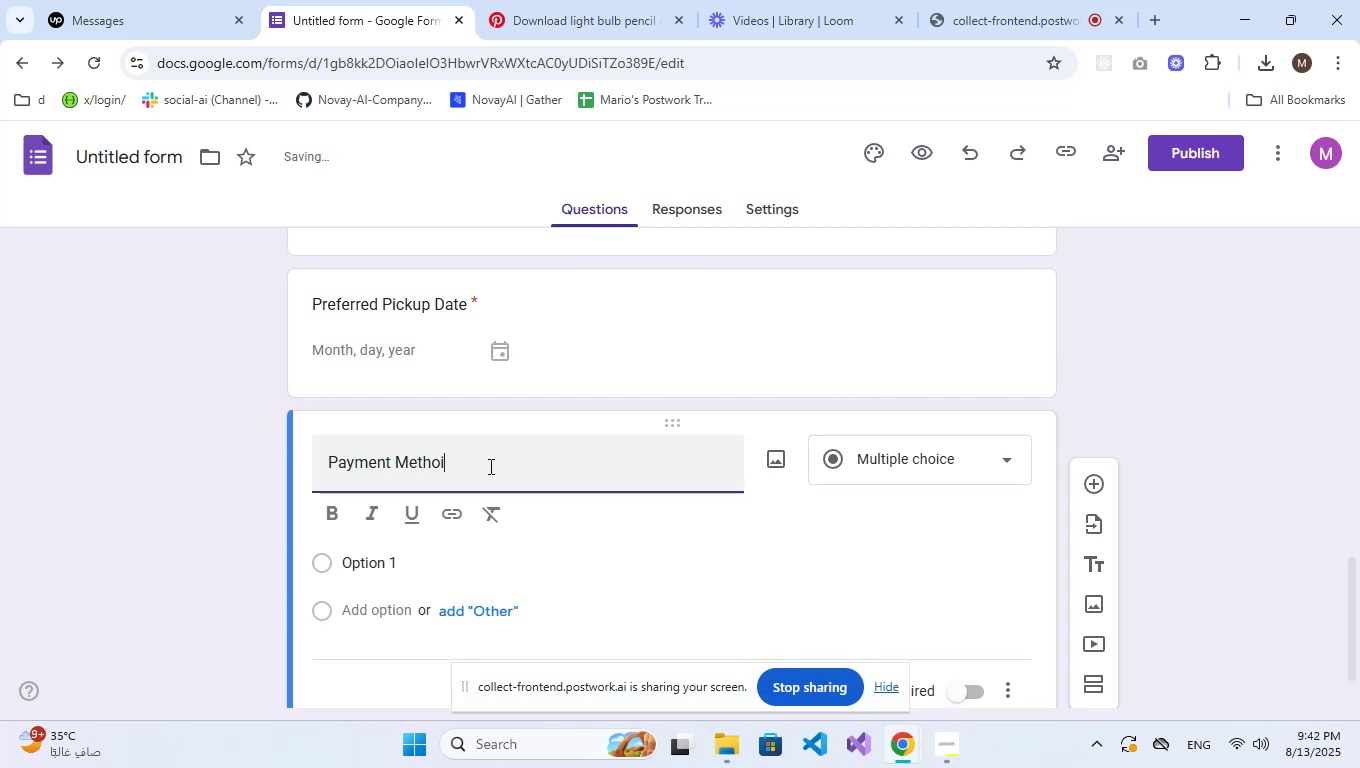 
key(Backspace)
 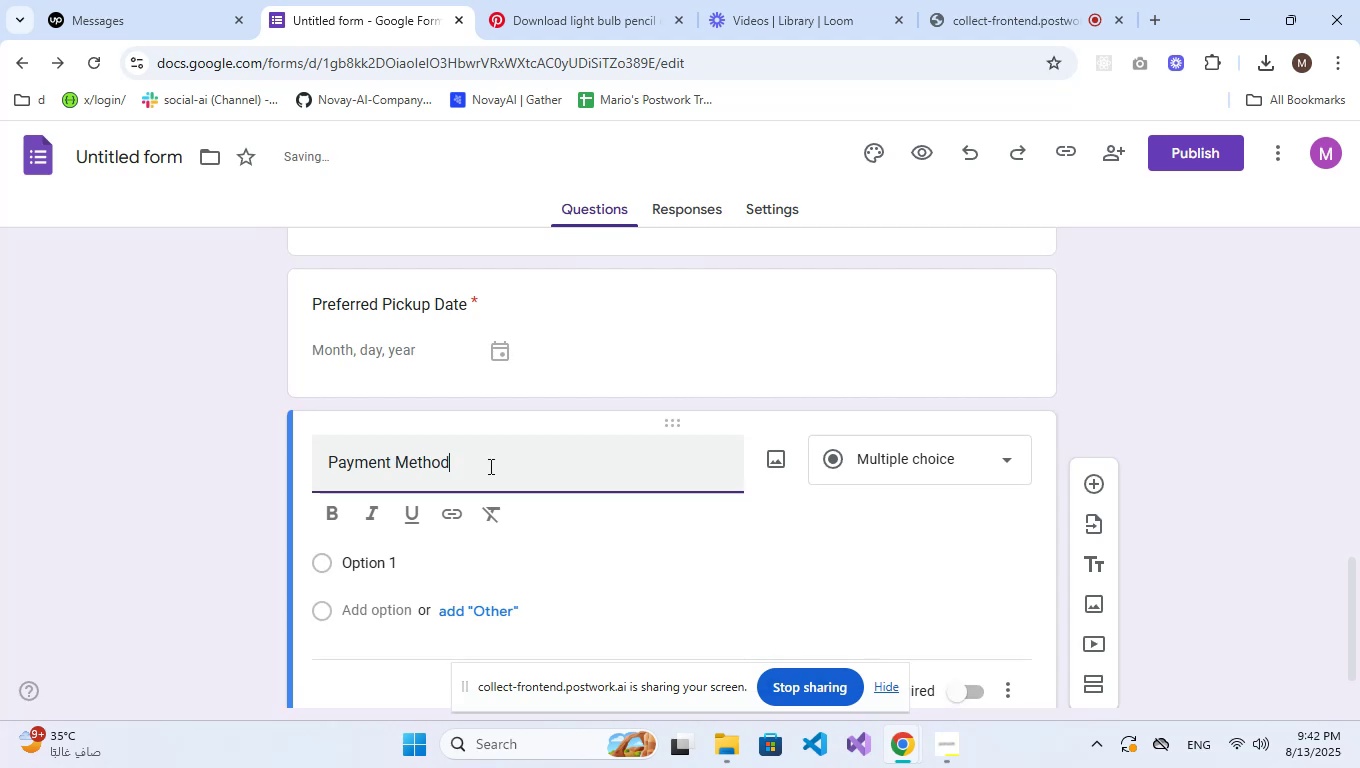 
key(D)
 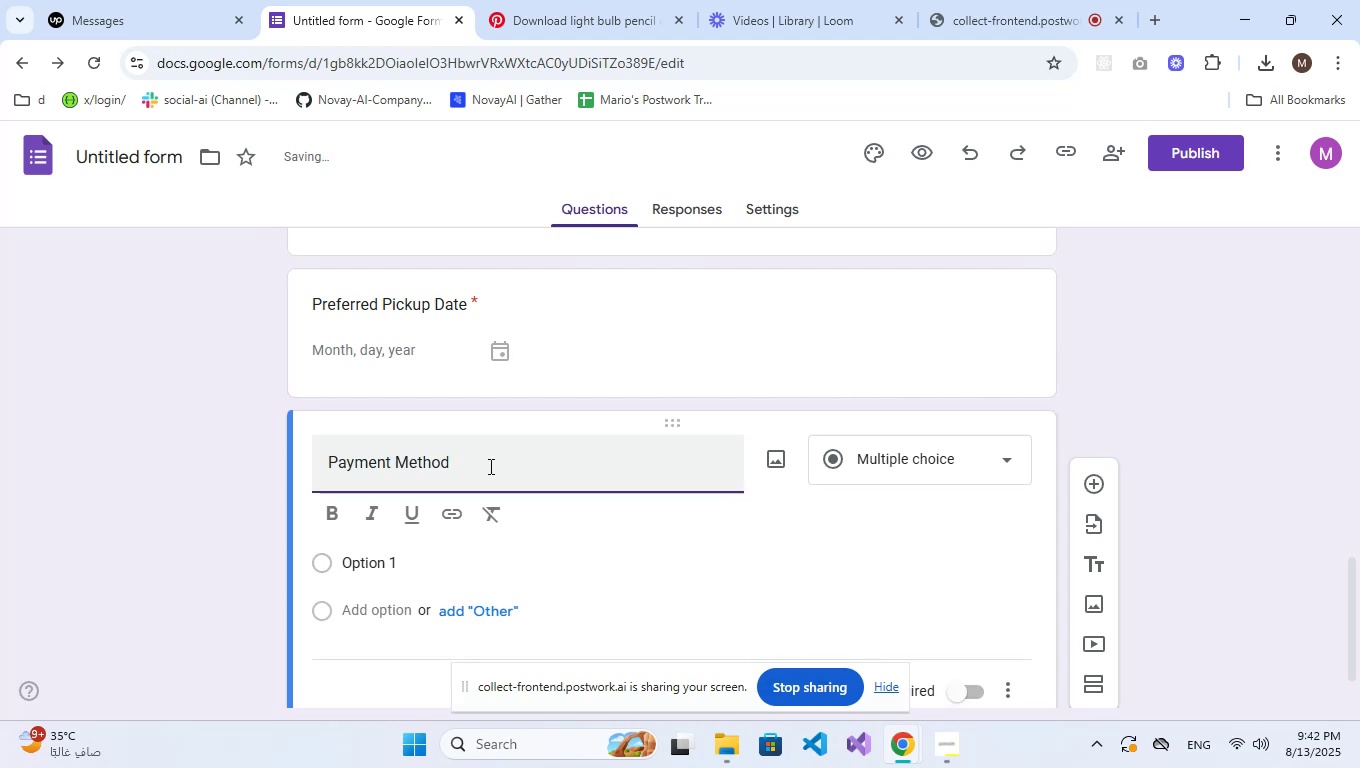 
key(Space)
 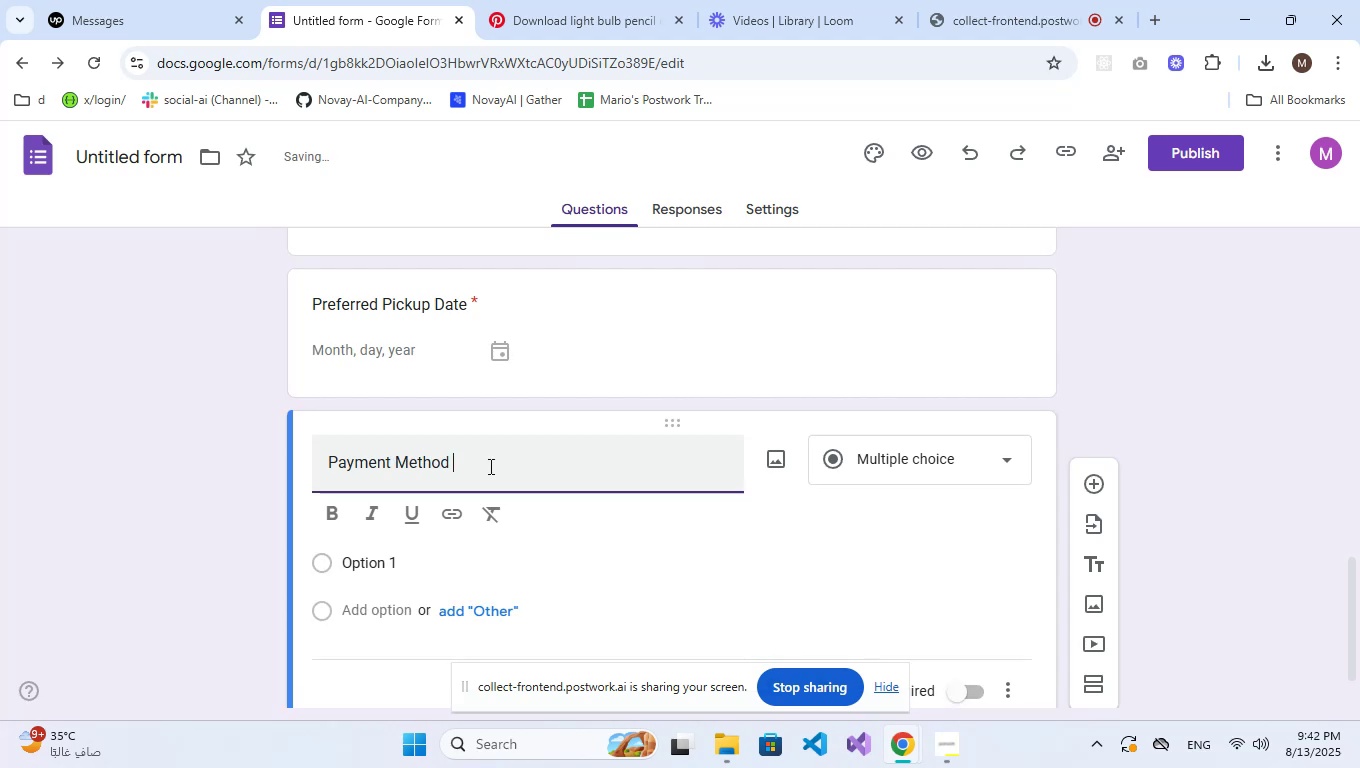 
key(Backspace)
 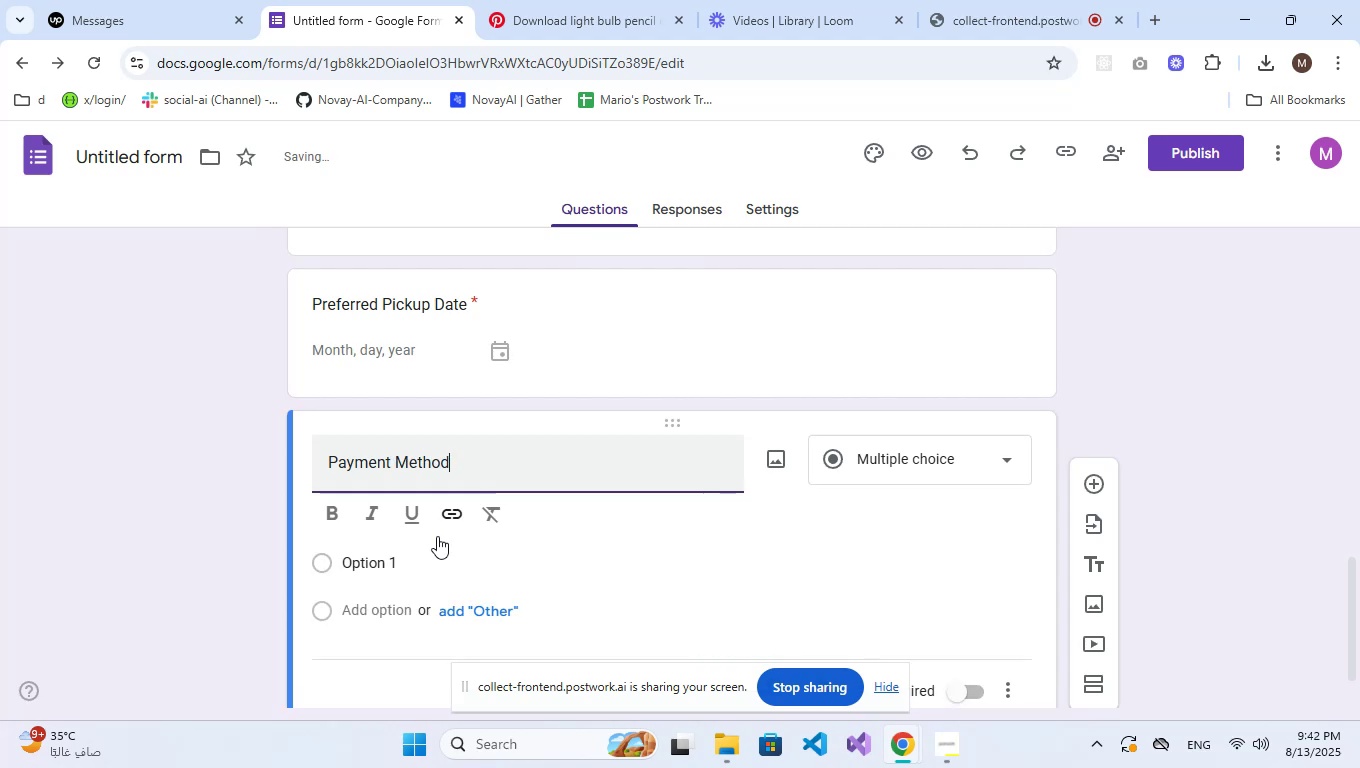 
left_click([407, 569])
 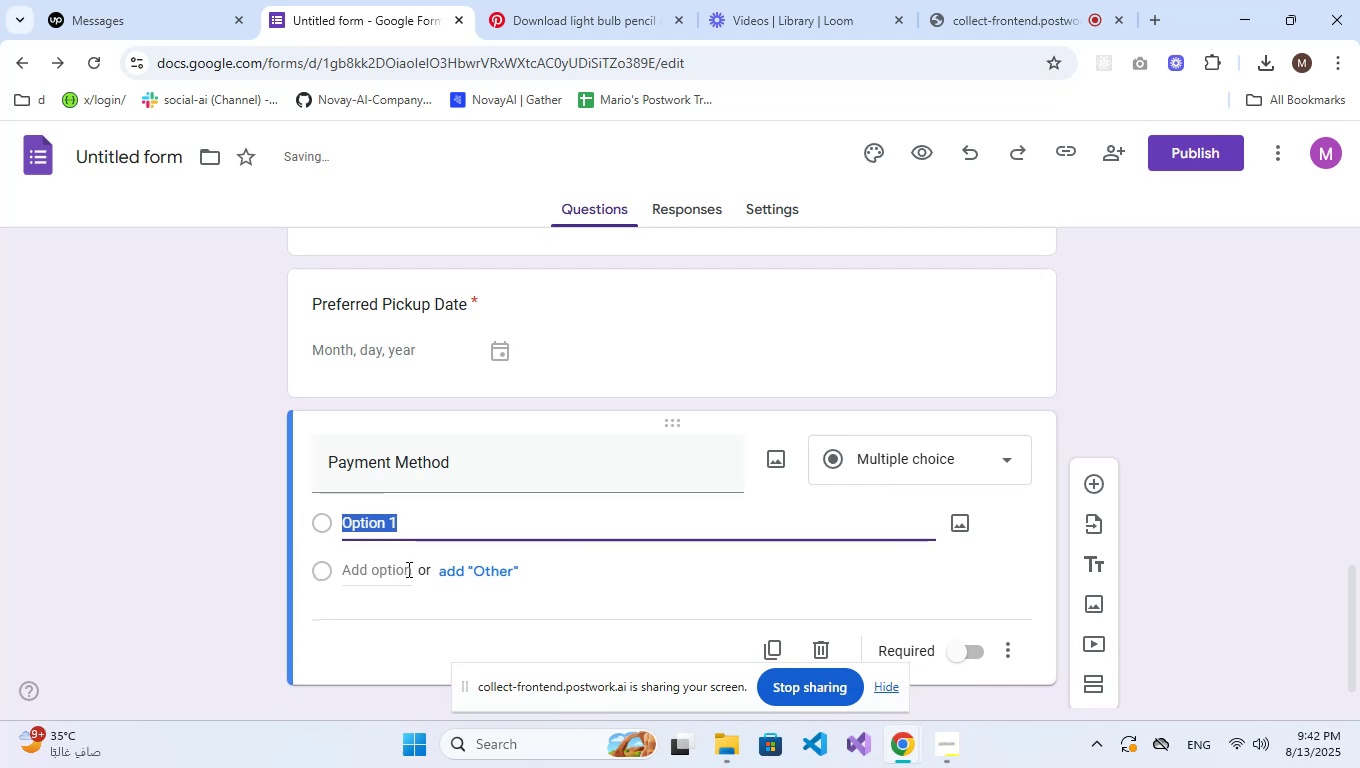 
type(Cash)
 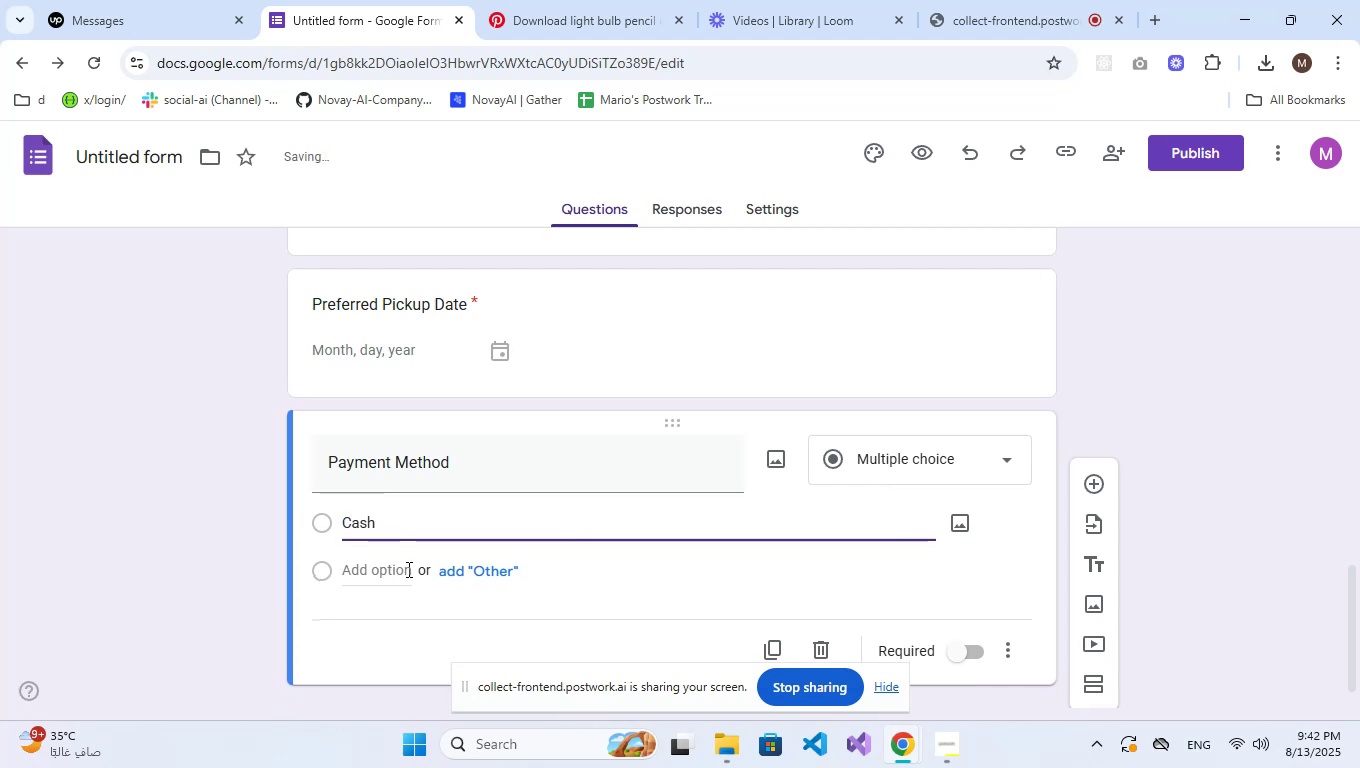 
key(Enter)
 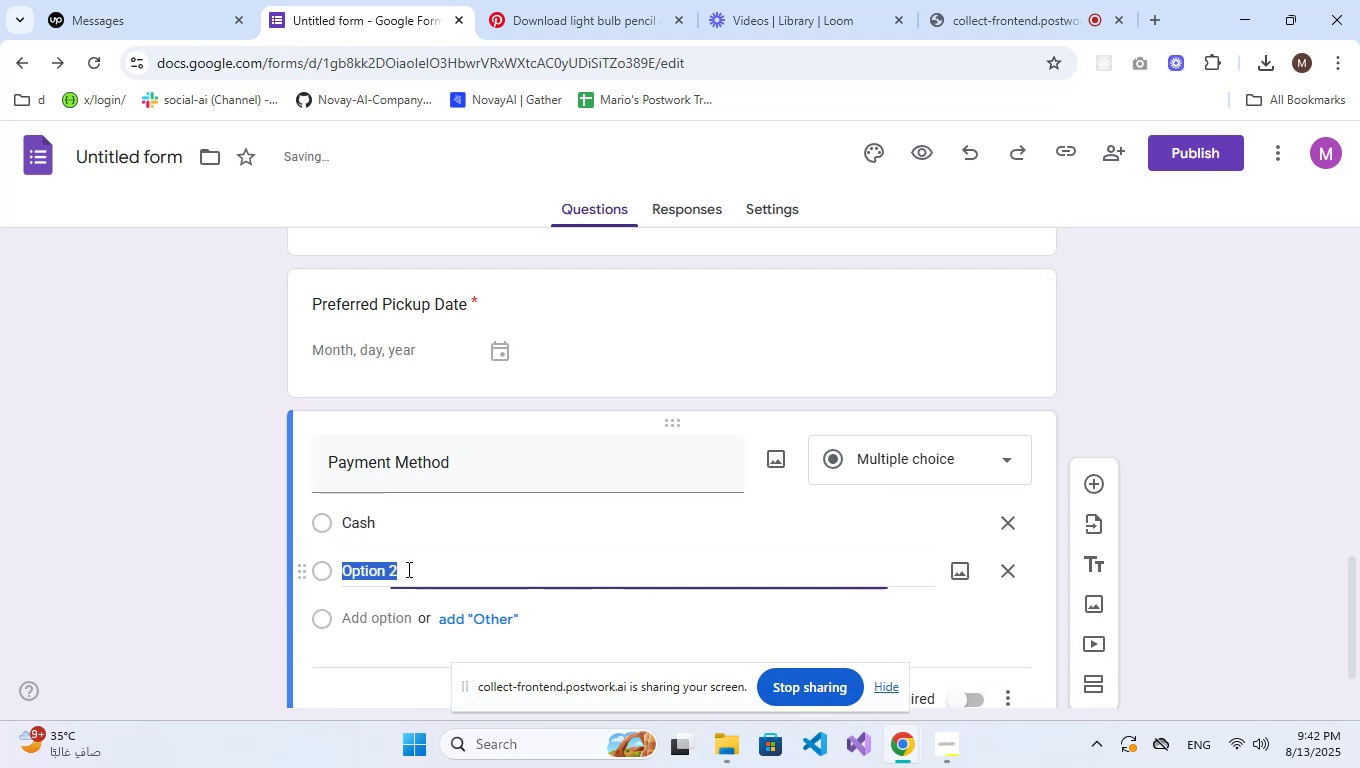 
type(Credit Card)
 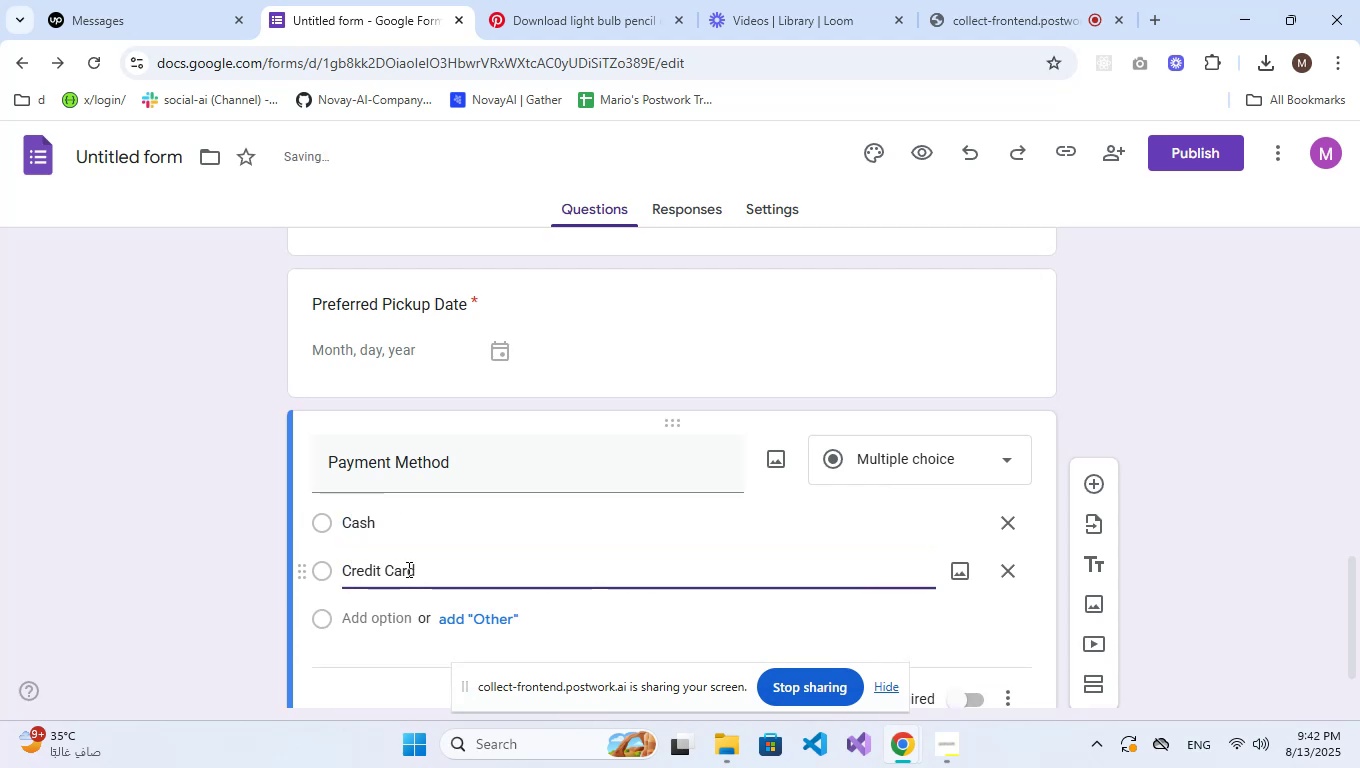 
key(Enter)
 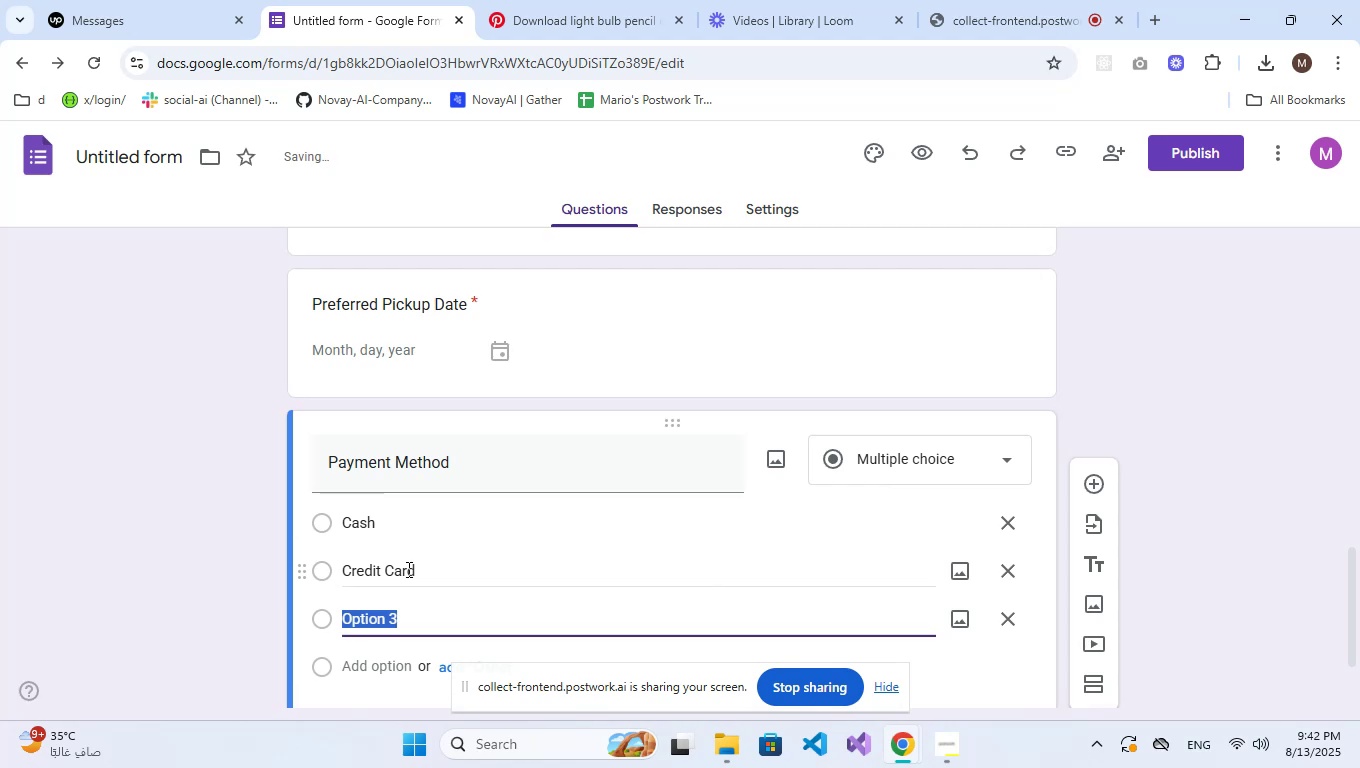 
type(Bank Transfer)
 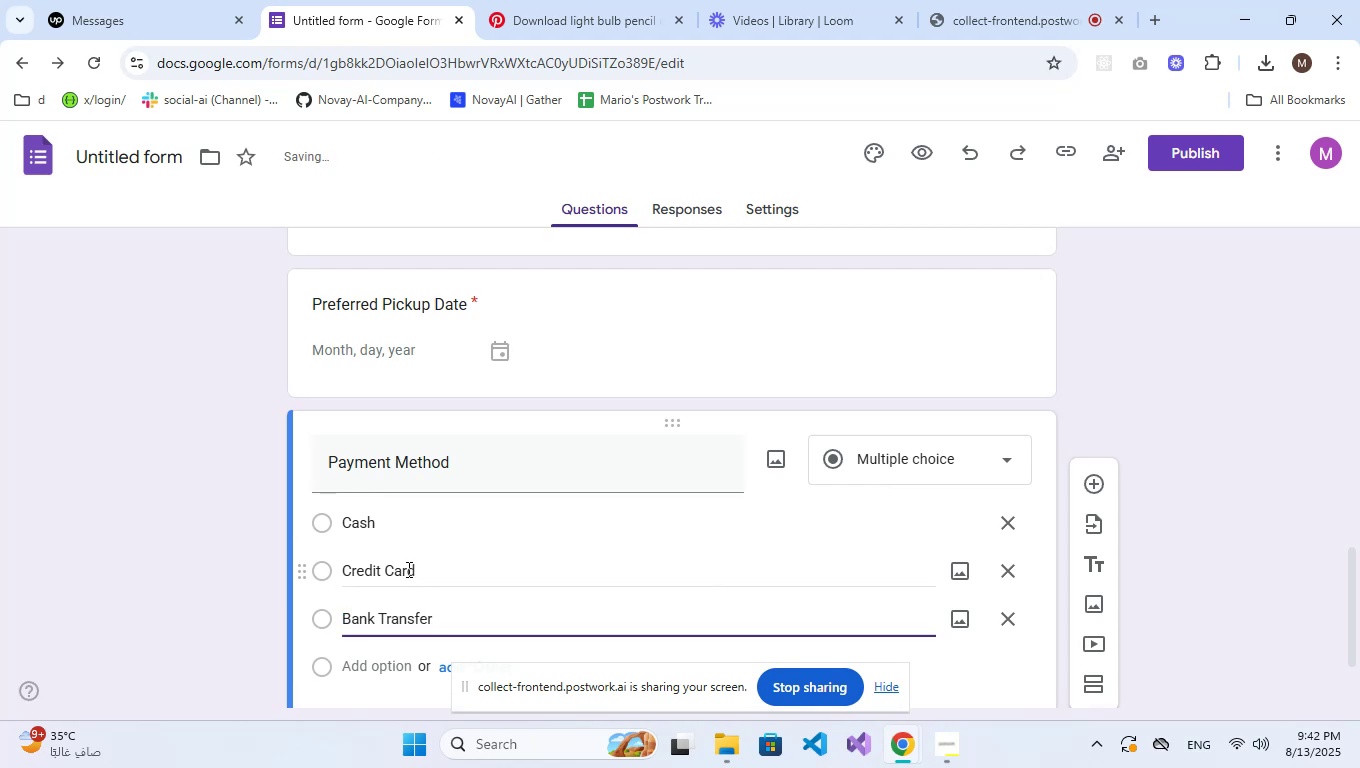 
scroll: coordinate [613, 632], scroll_direction: down, amount: 3.0
 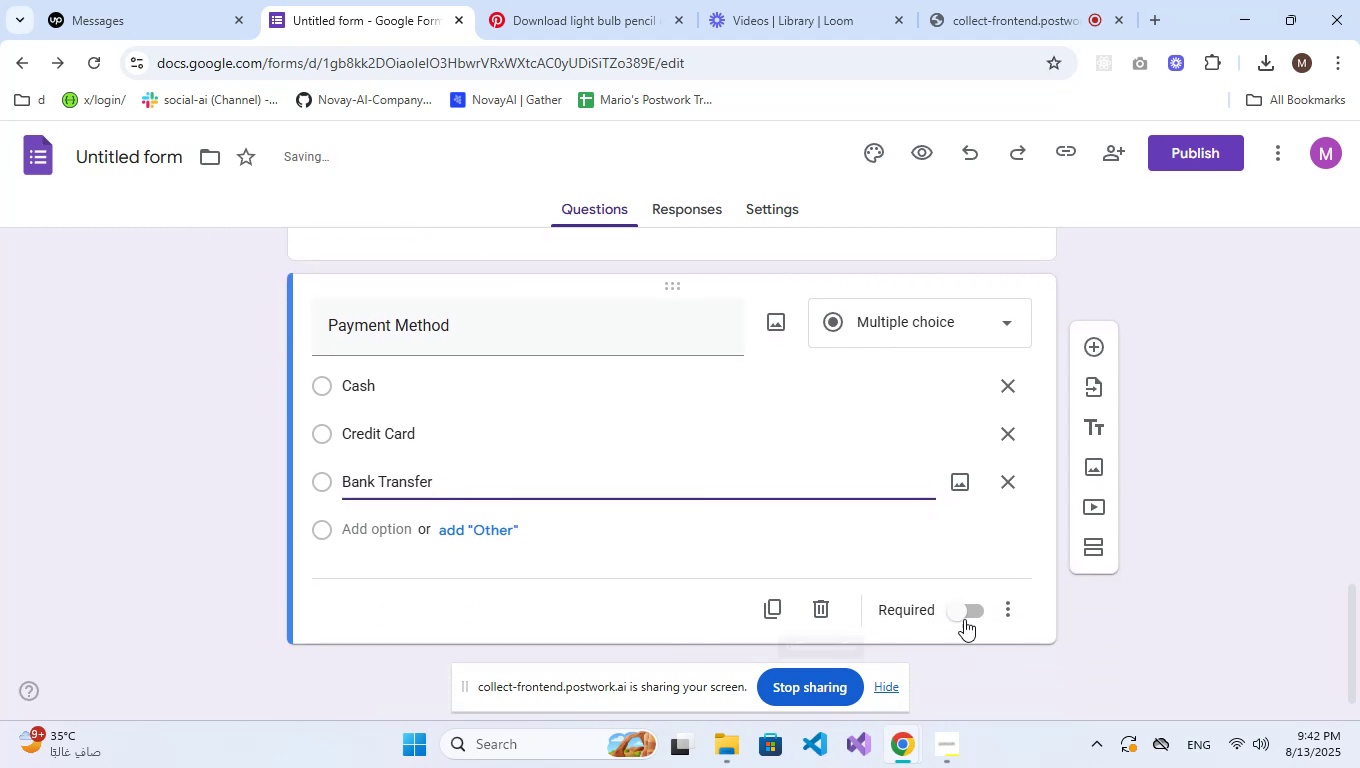 
left_click([964, 613])
 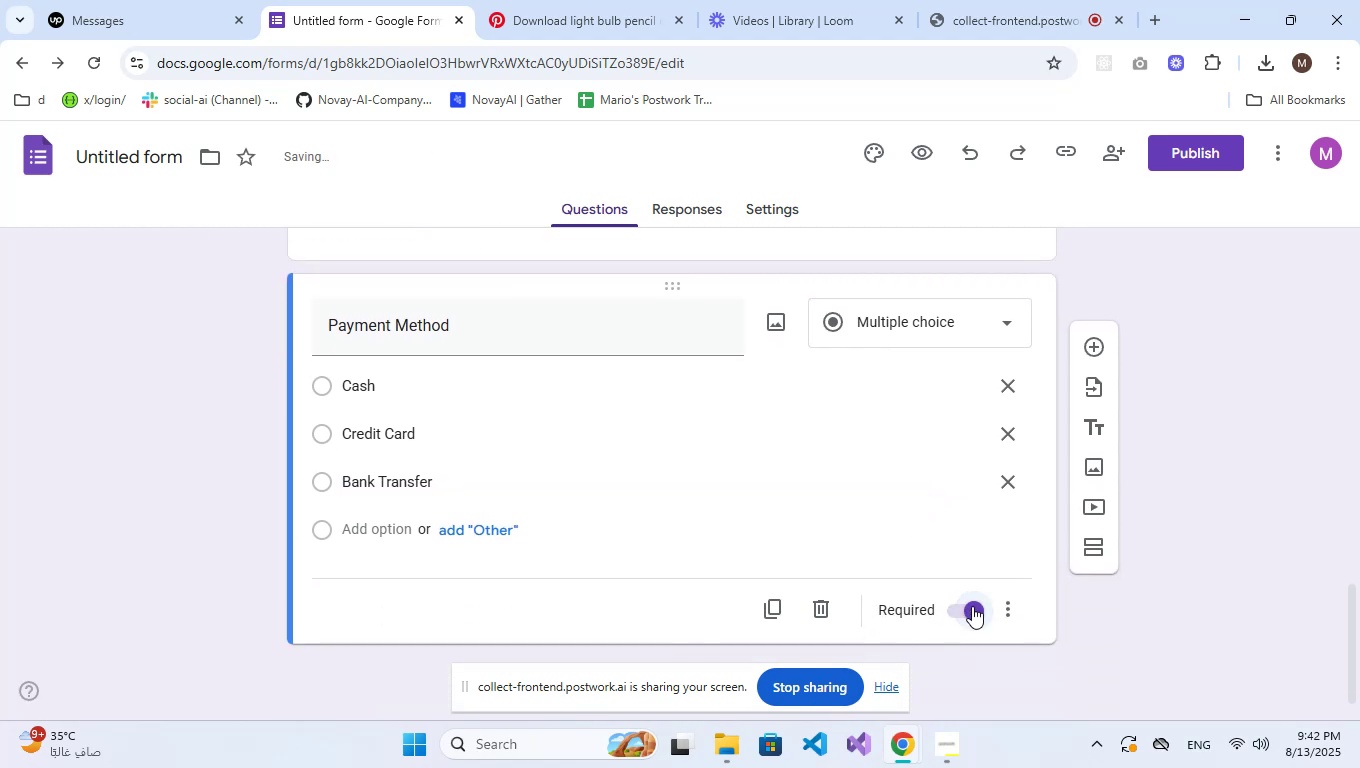 
scroll: coordinate [991, 473], scroll_direction: up, amount: 24.0
 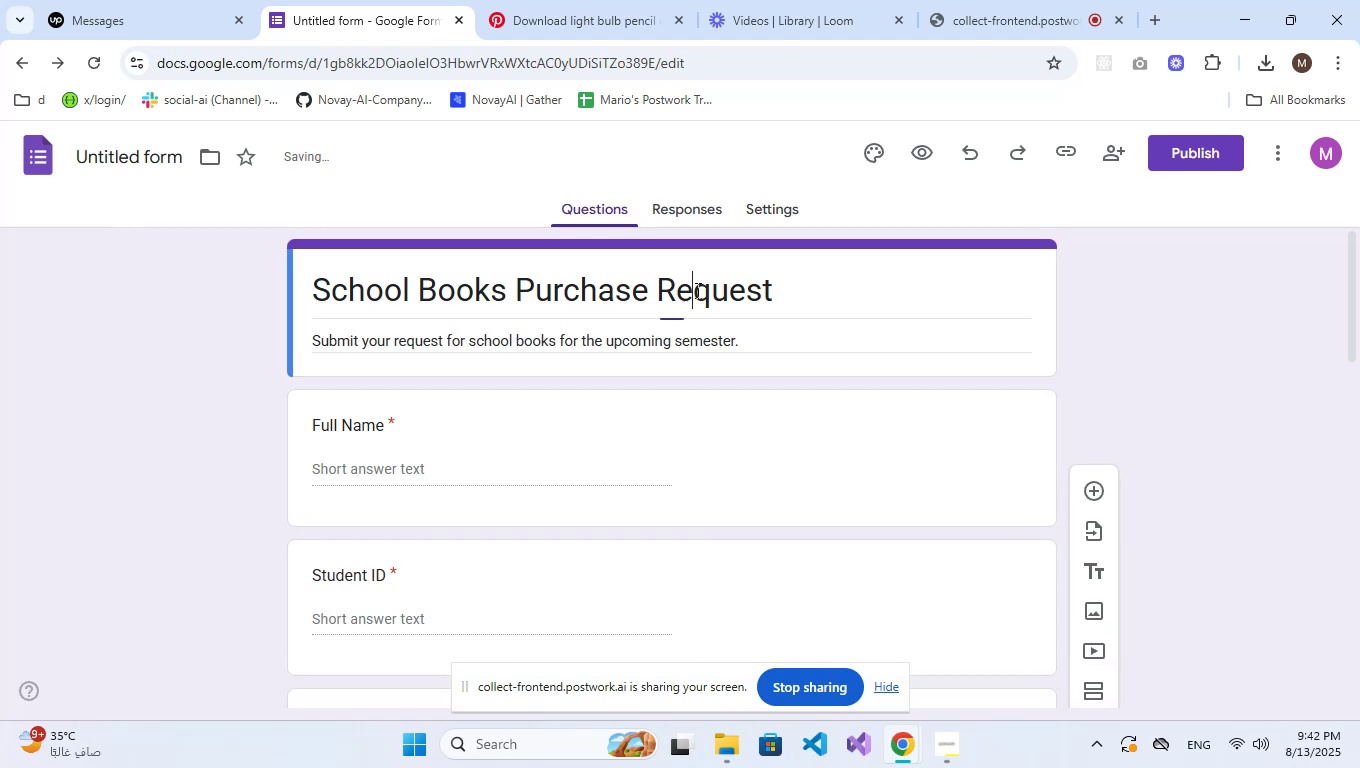 
double_click([696, 290])
 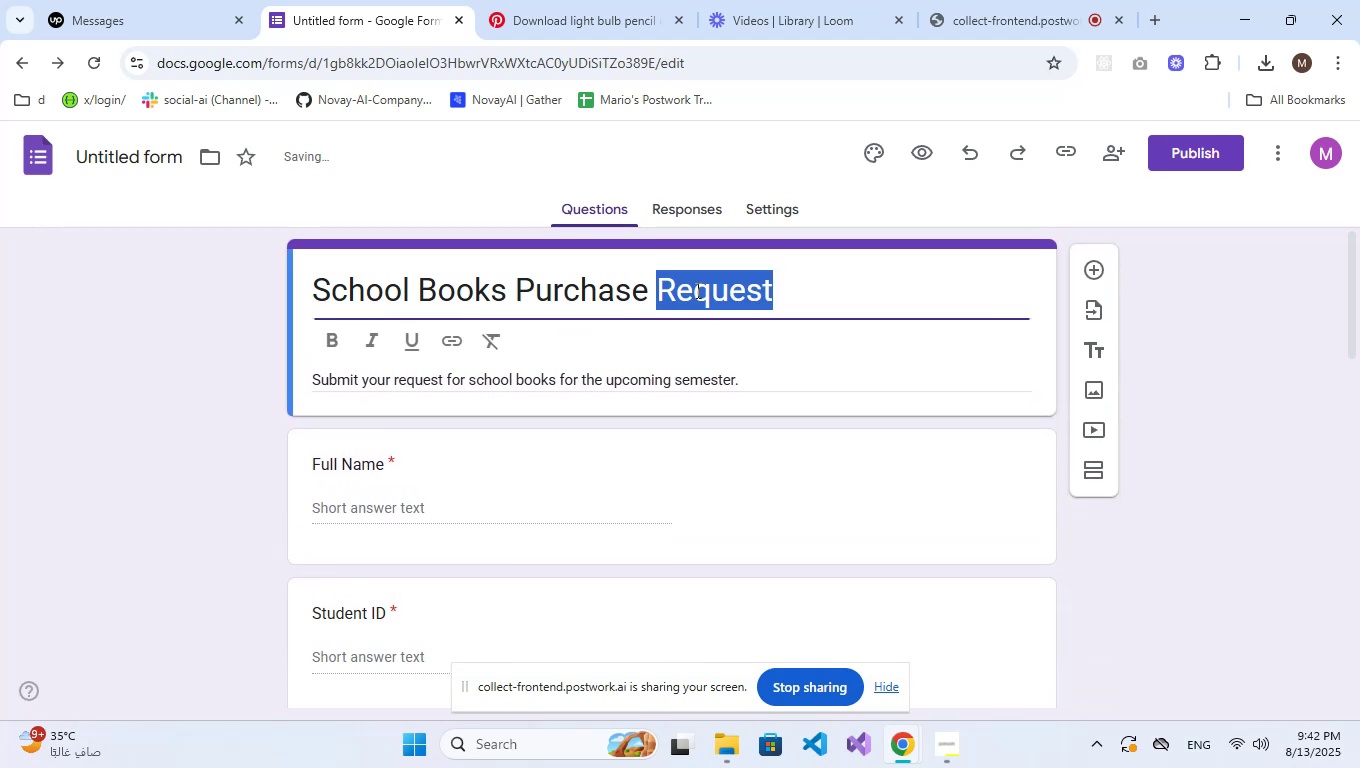 
triple_click([696, 290])
 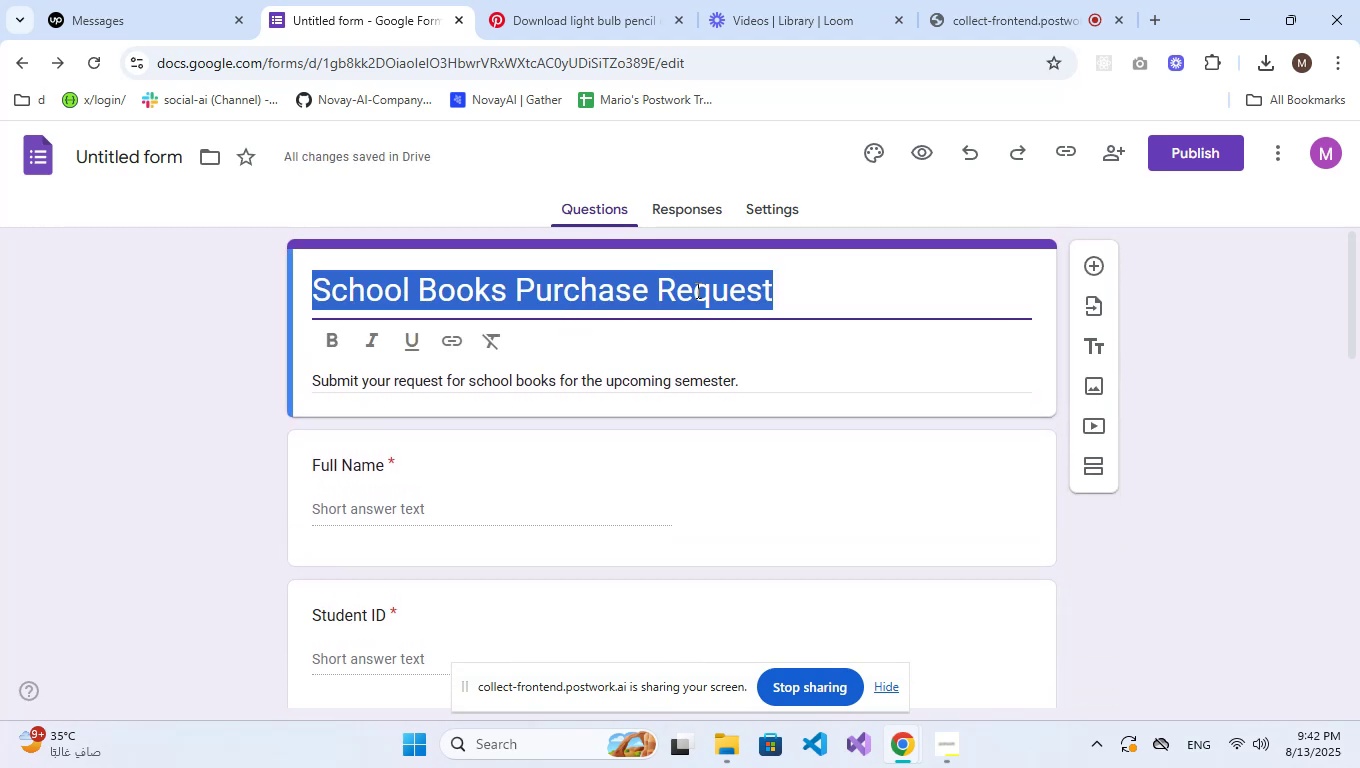 
key(Control+C)
 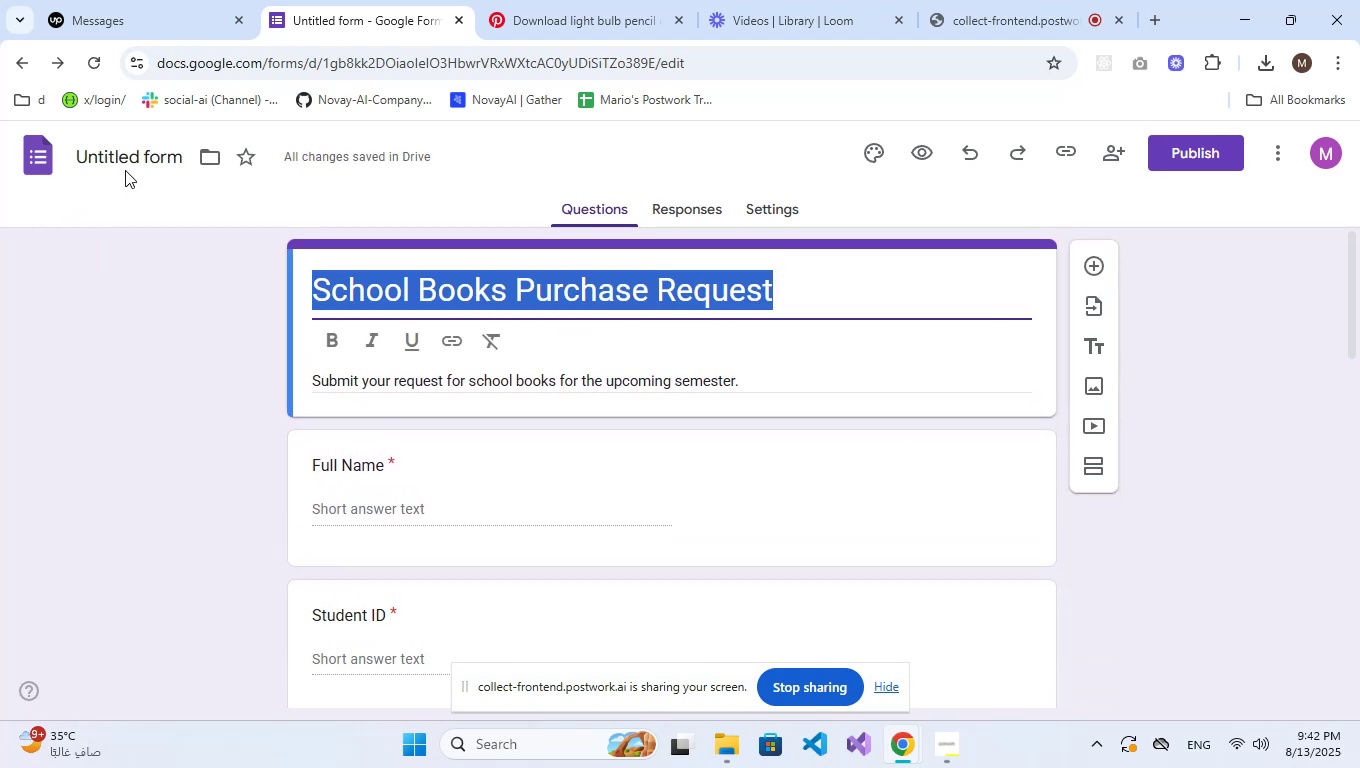 
left_click([140, 162])
 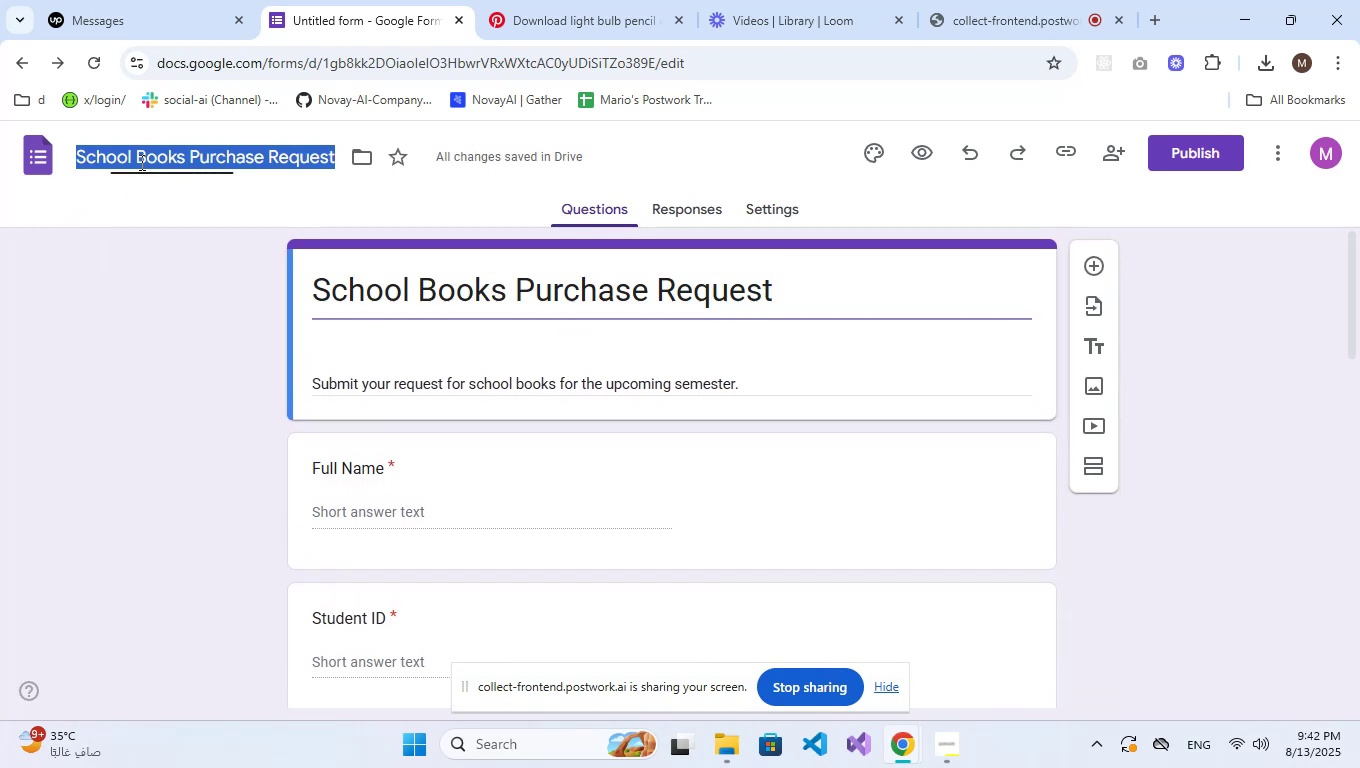 
key(Control+V)
 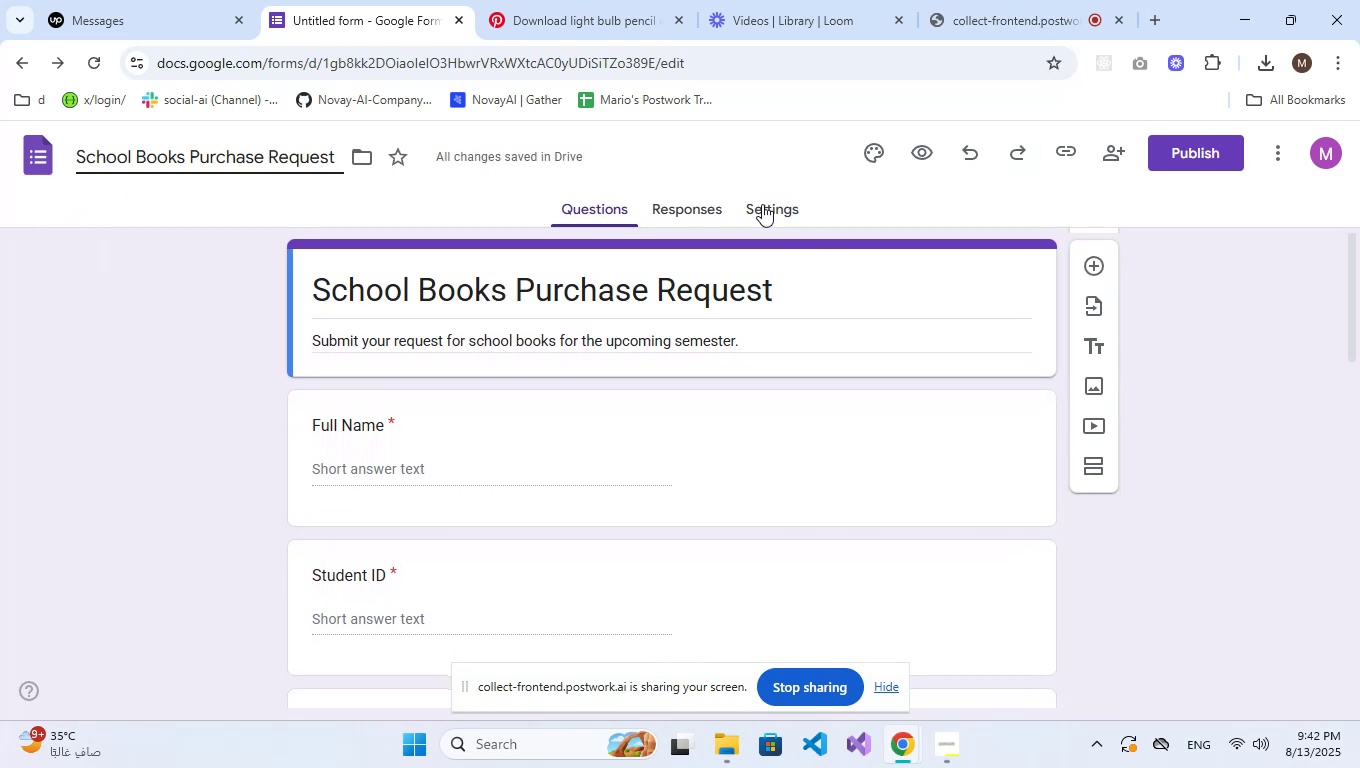 
left_click([755, 206])
 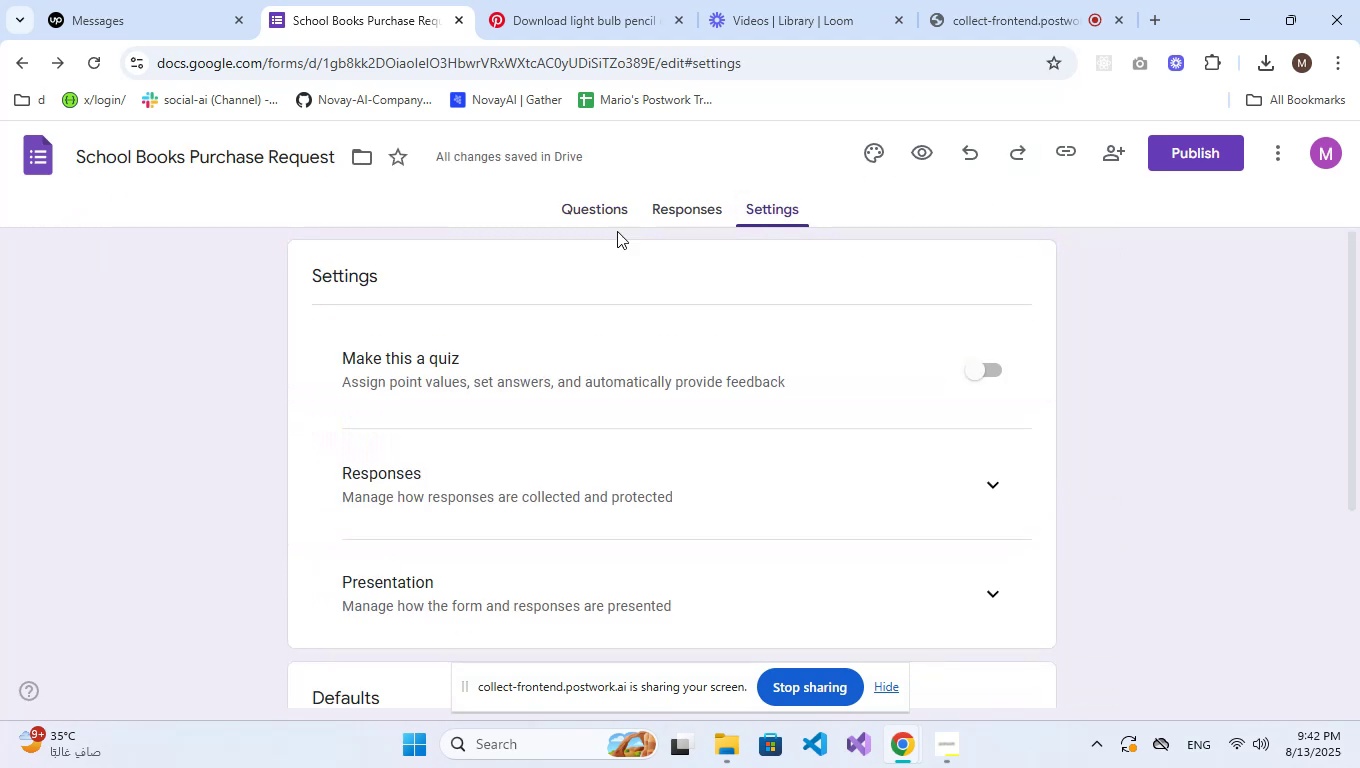 
left_click([658, 216])
 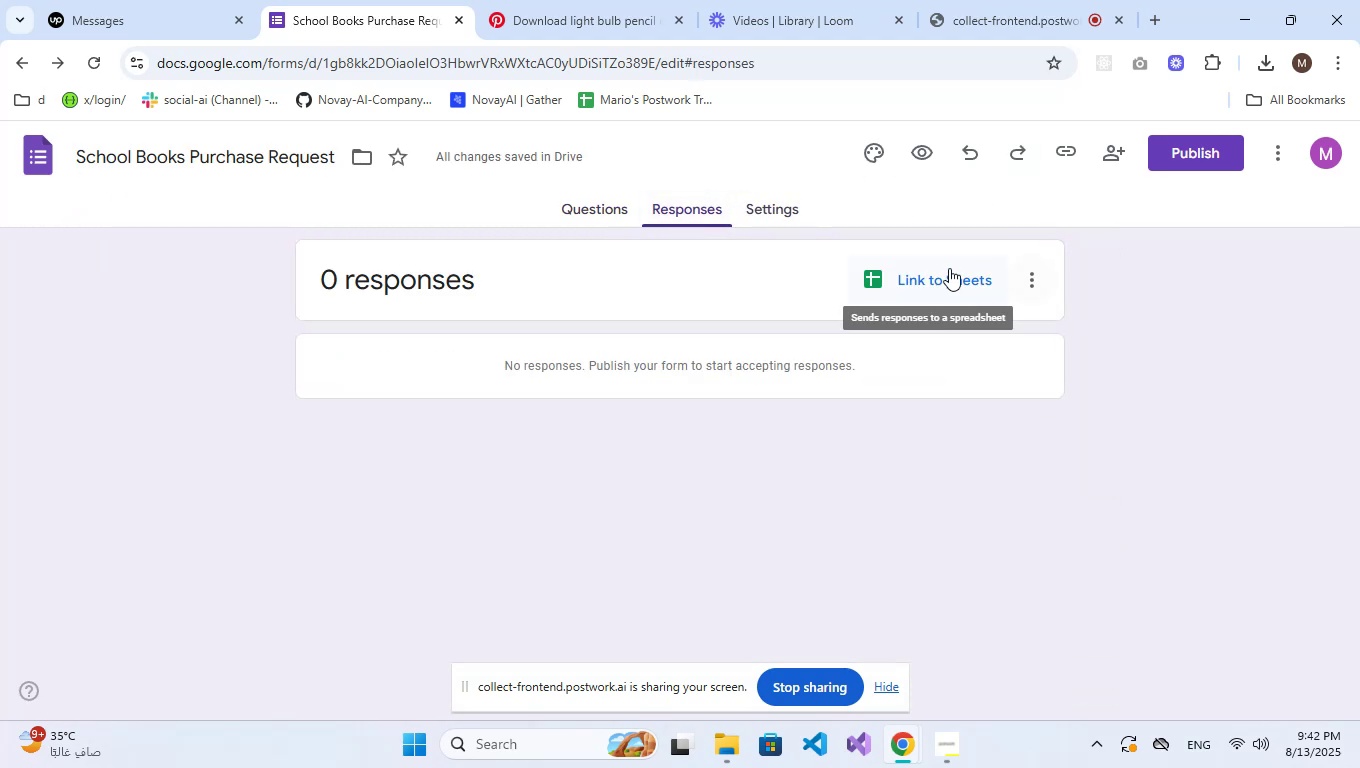 
left_click([947, 269])
 